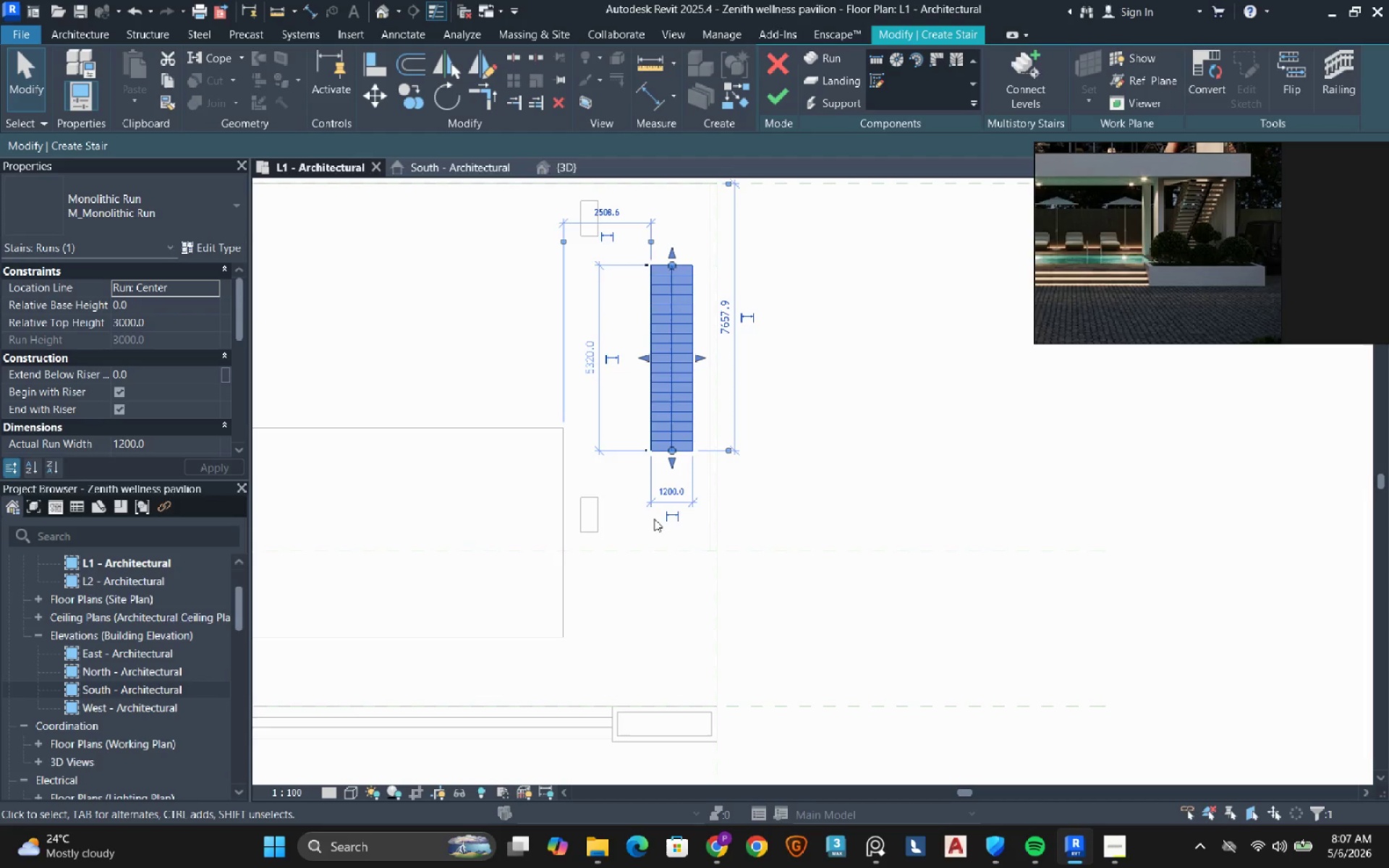 
key(ArrowRight)
 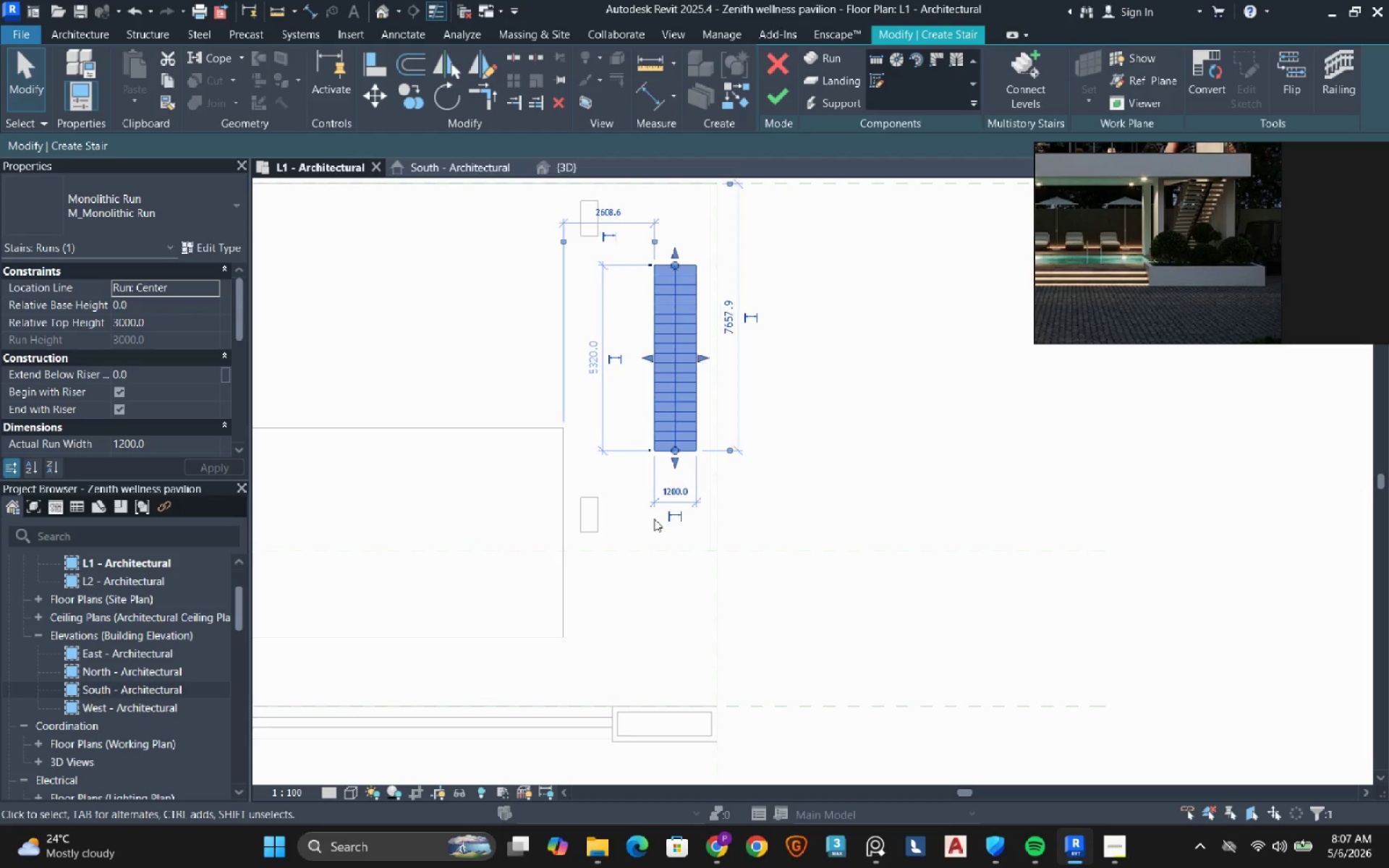 
key(ArrowRight)
 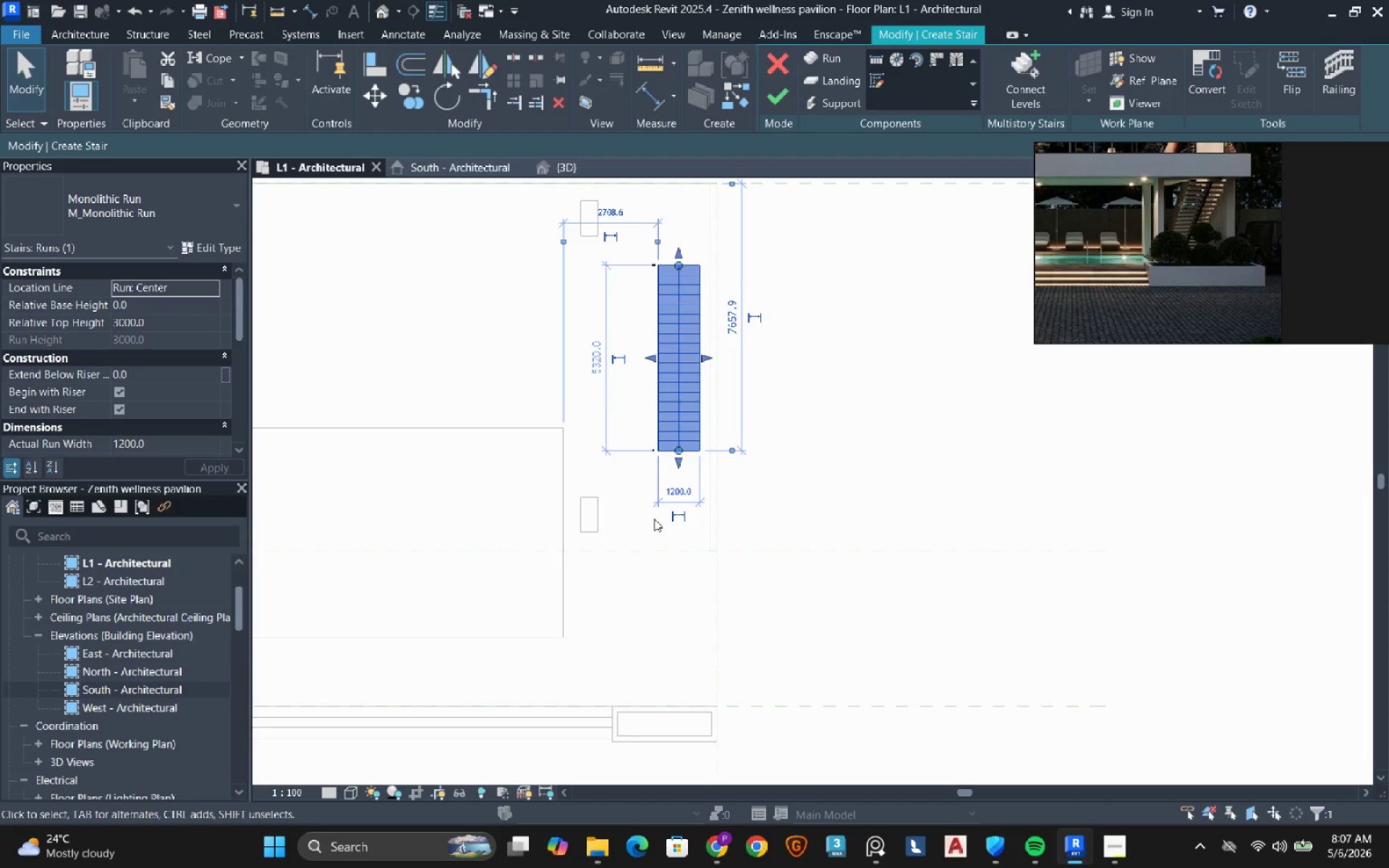 
key(ArrowRight)
 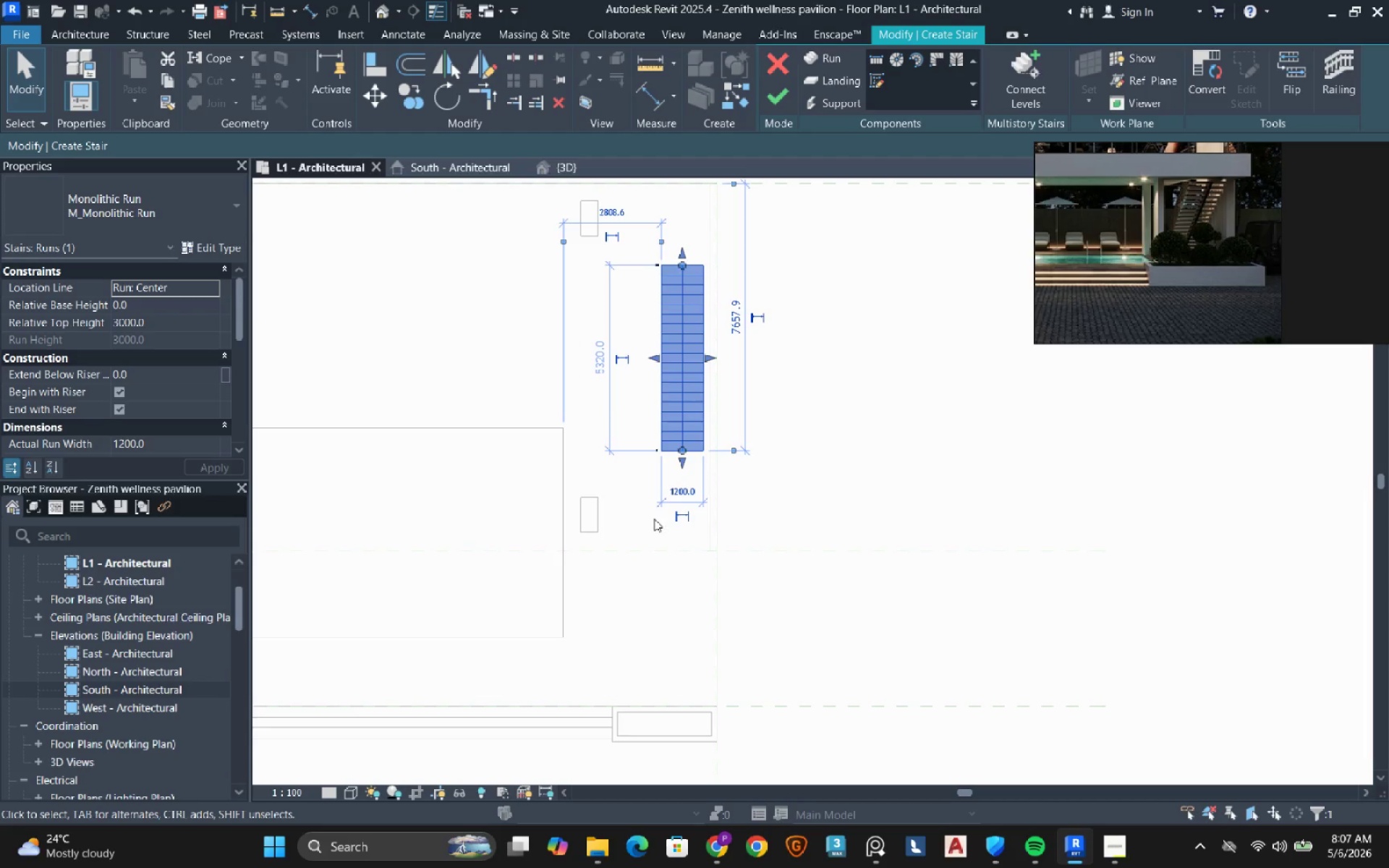 
key(ArrowRight)
 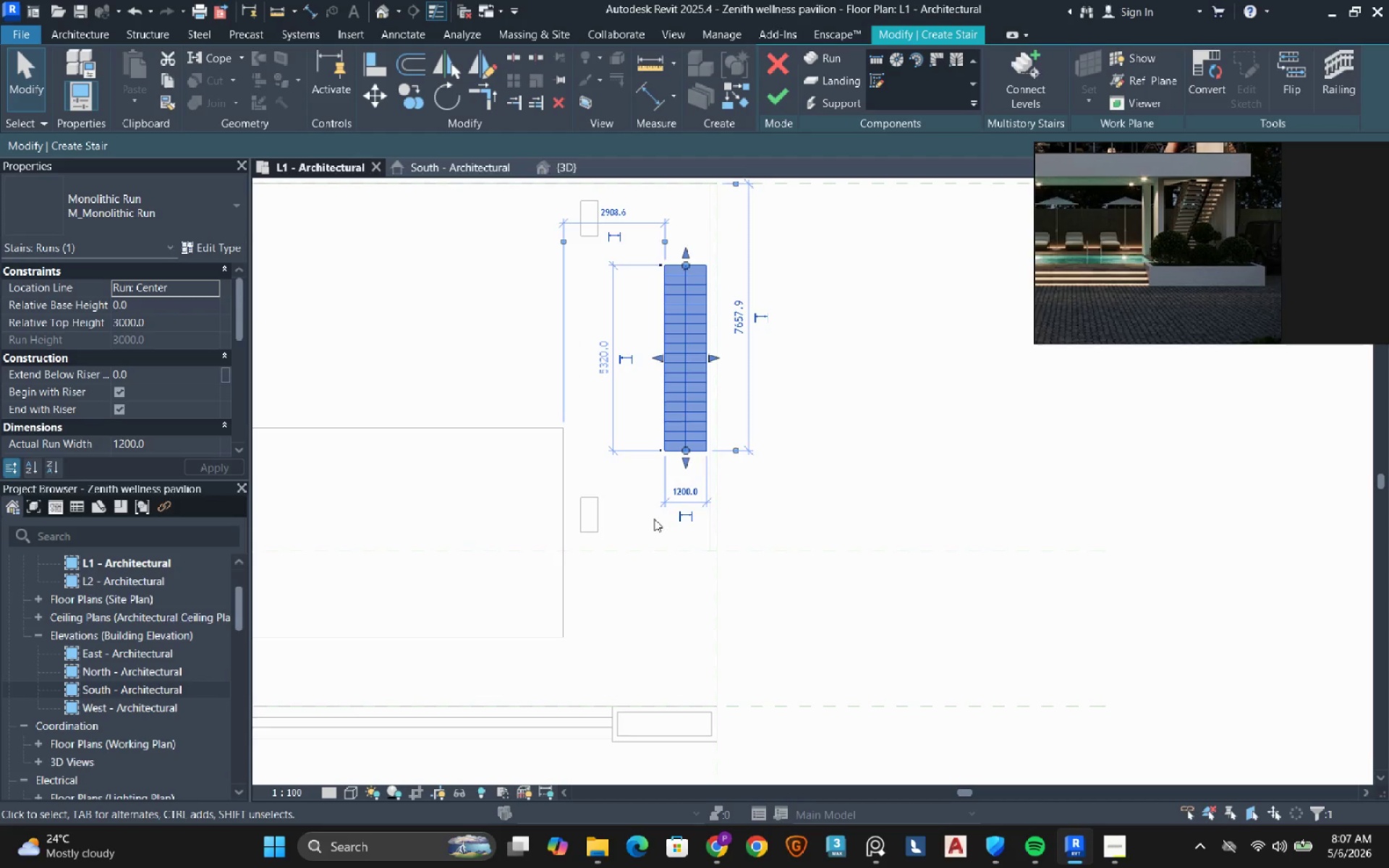 
wait(10.81)
 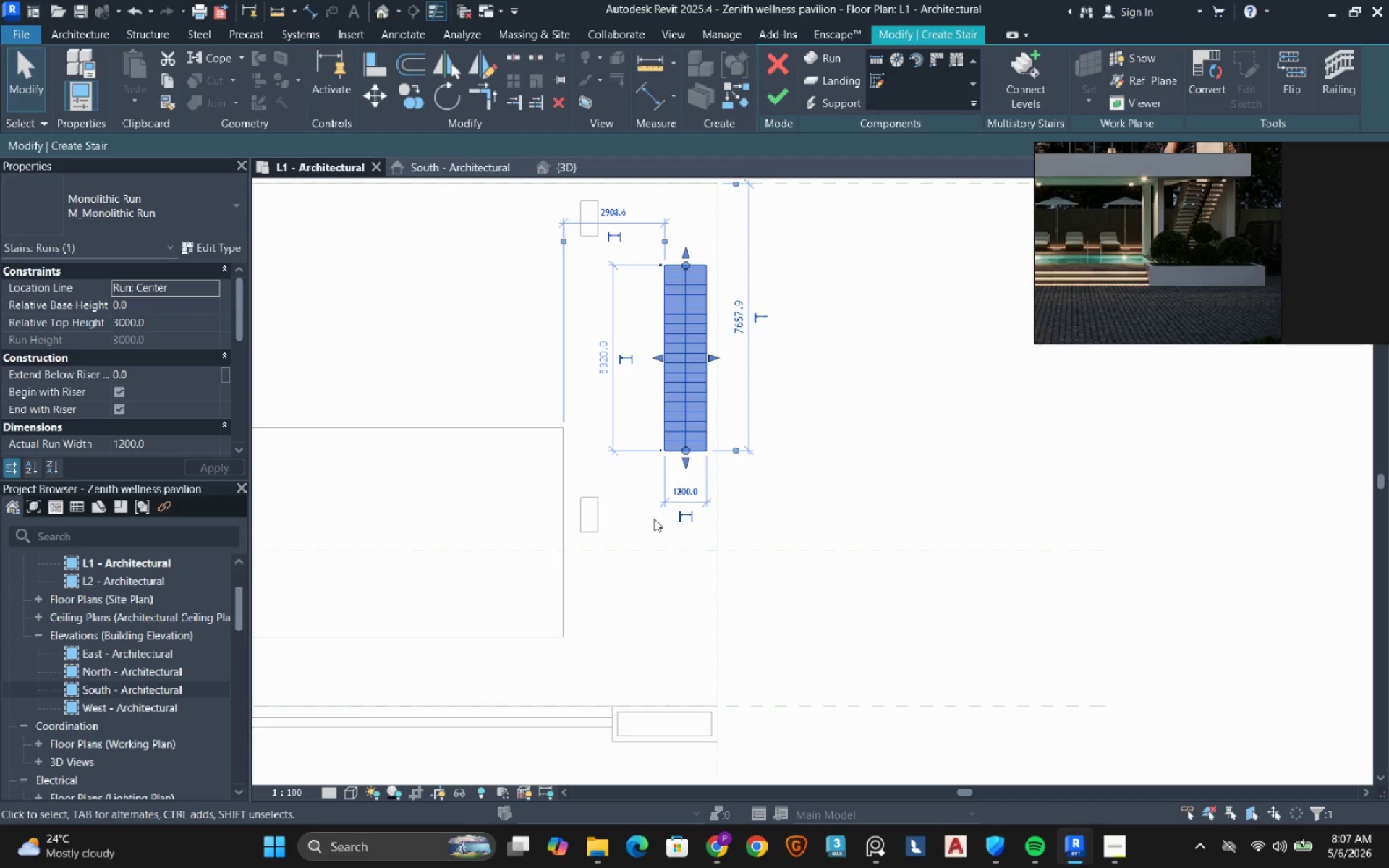 
scroll: coordinate [676, 545], scroll_direction: down, amount: 2.0
 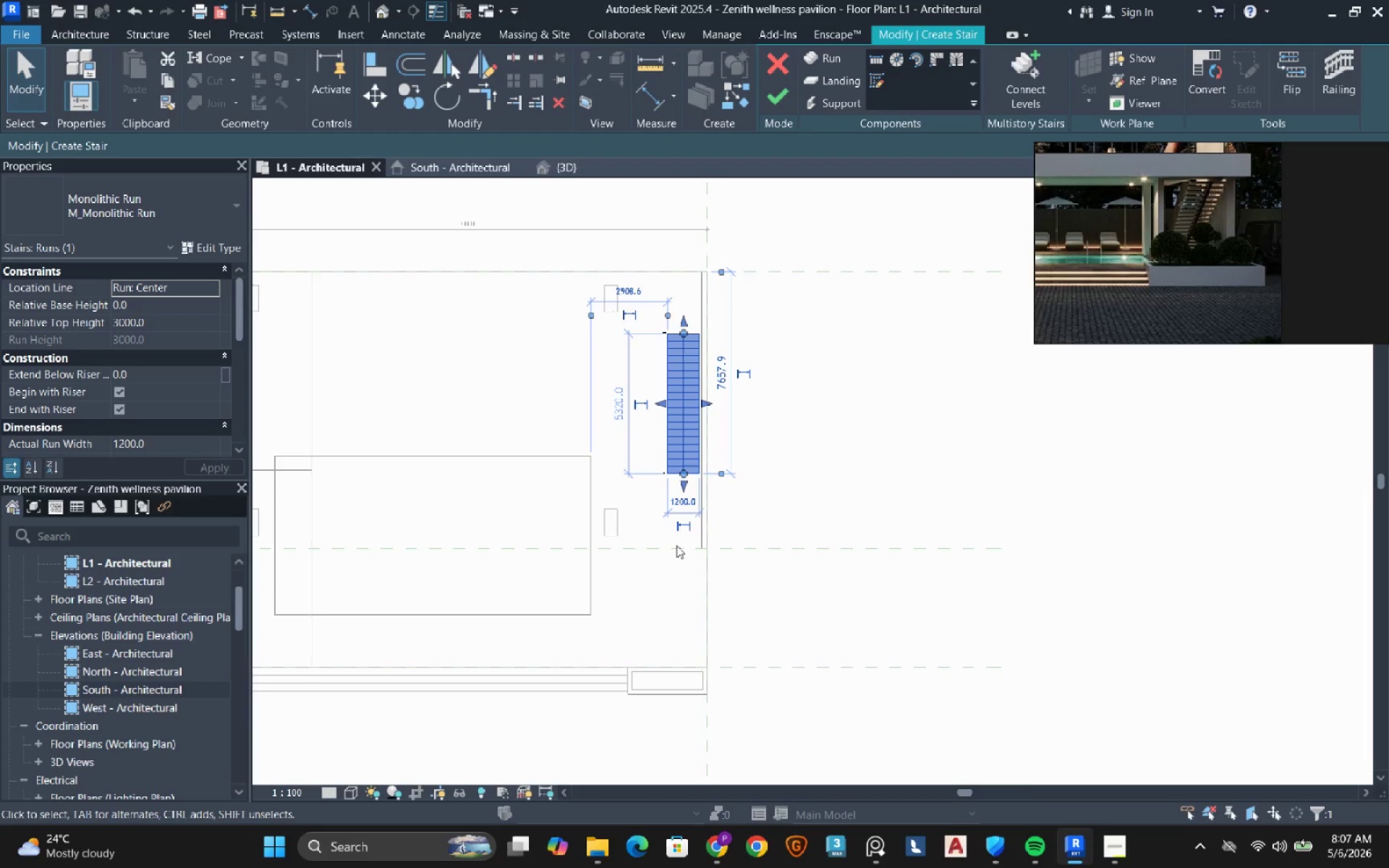 
wait(9.46)
 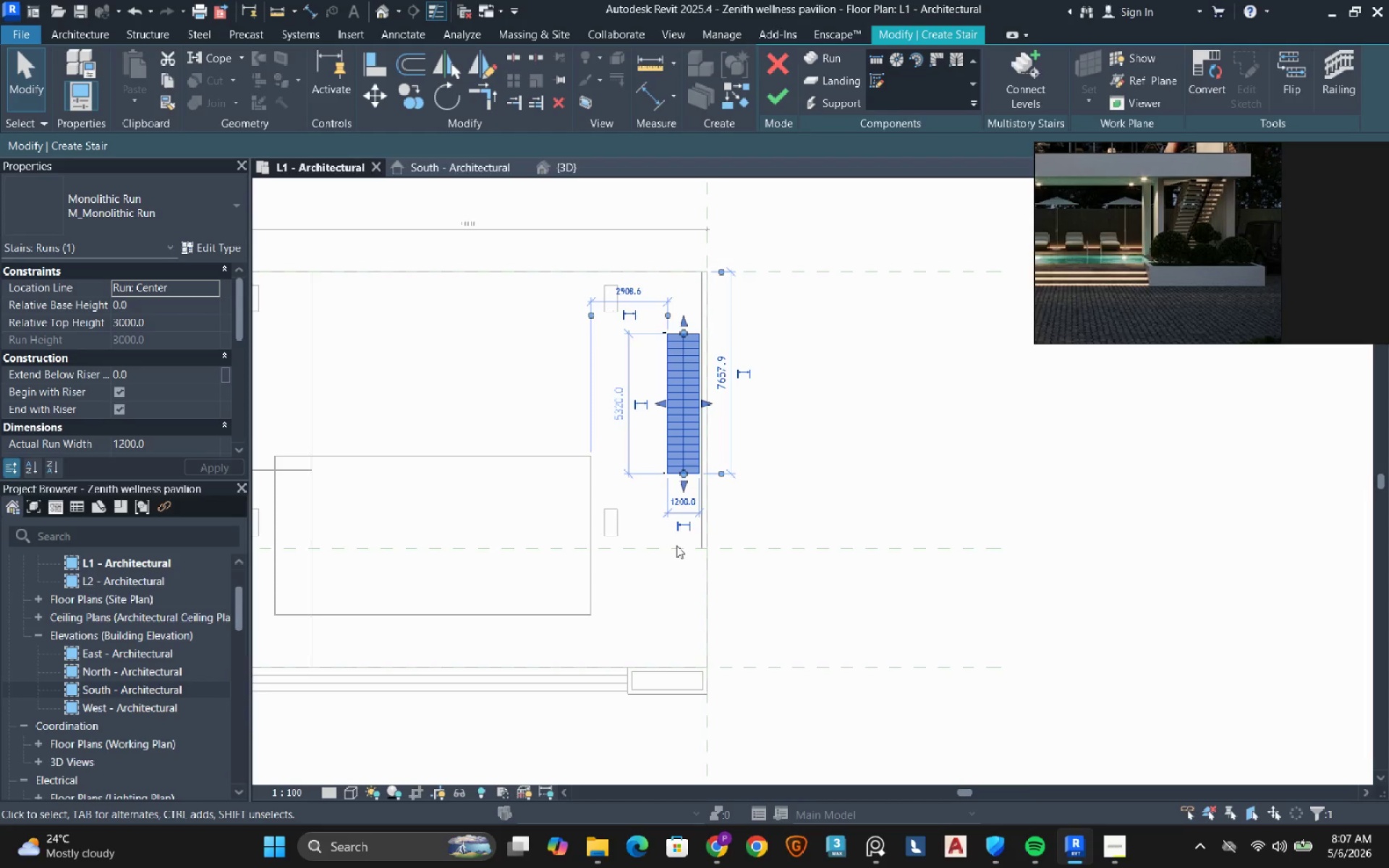 
left_click([1281, 70])
 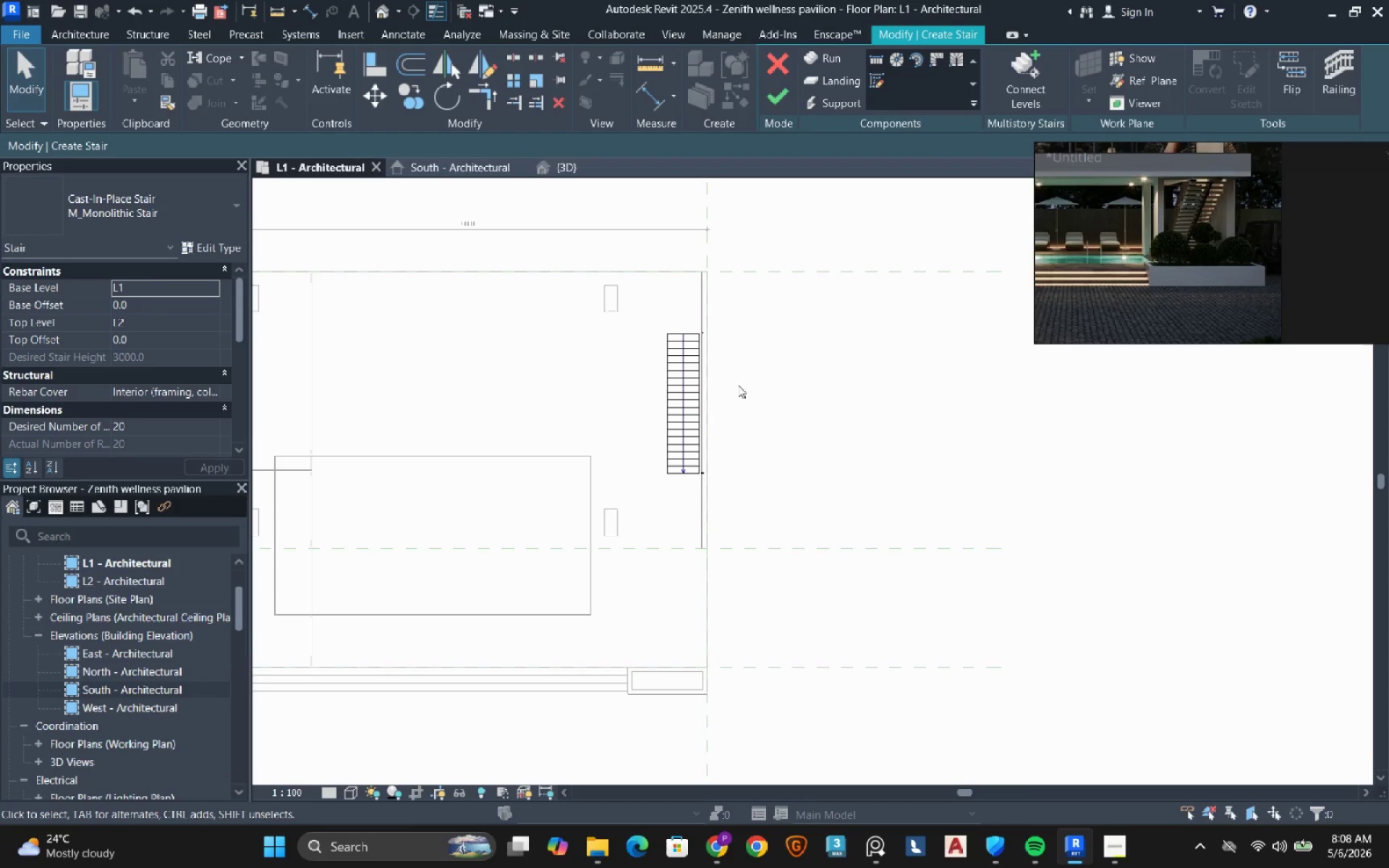 
scroll: coordinate [706, 466], scroll_direction: up, amount: 3.0
 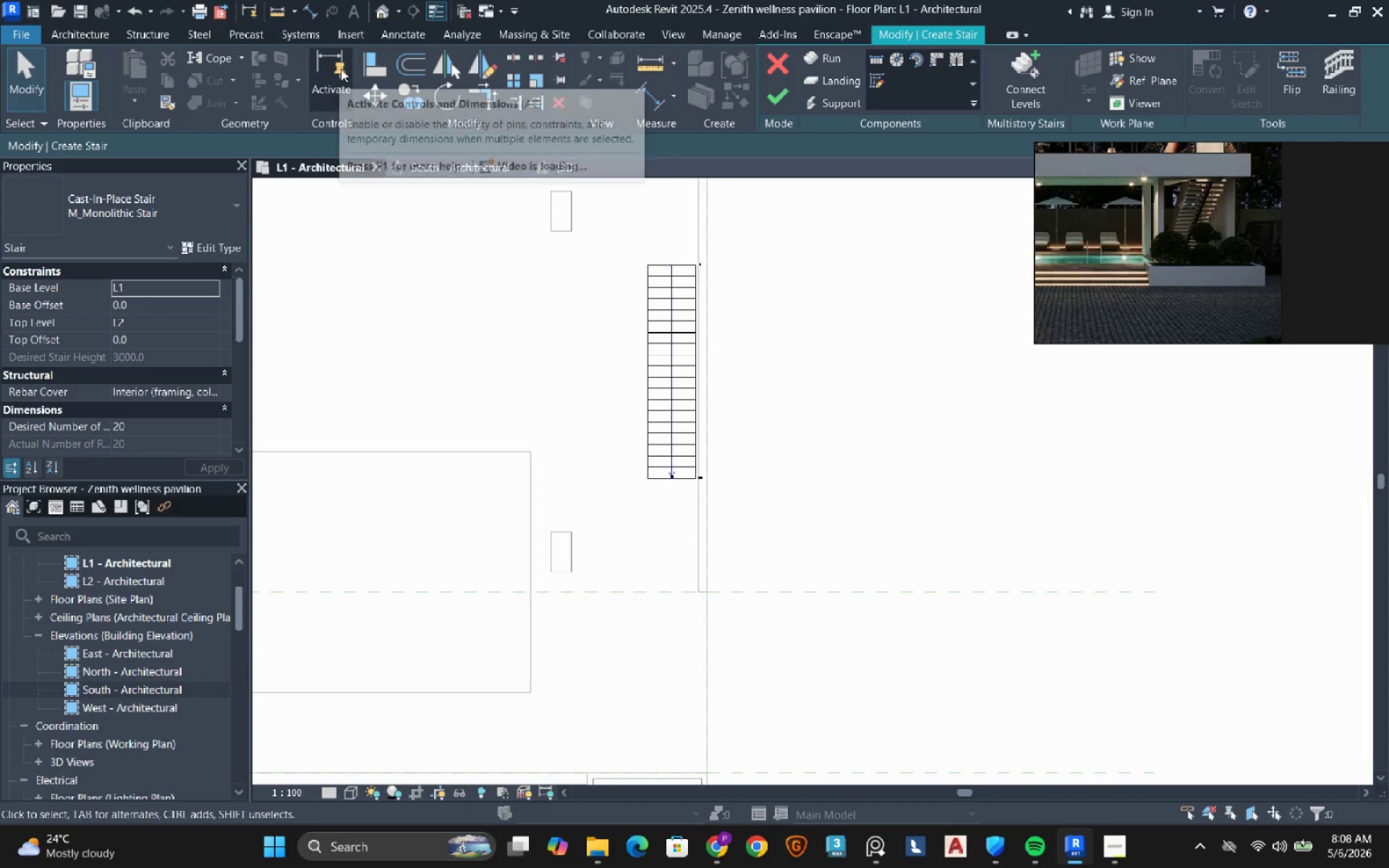 
left_click([370, 68])
 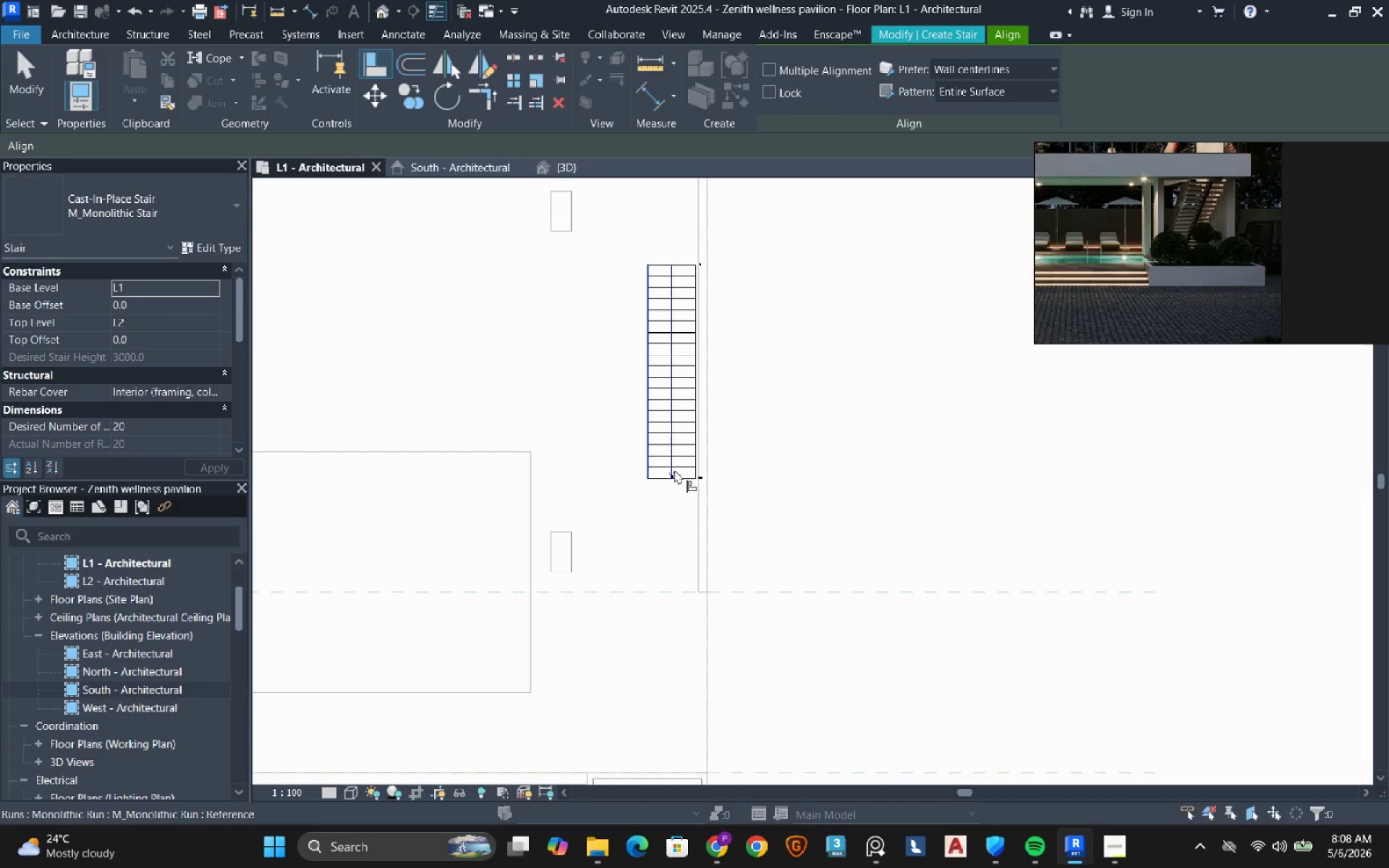 
left_click([710, 507])
 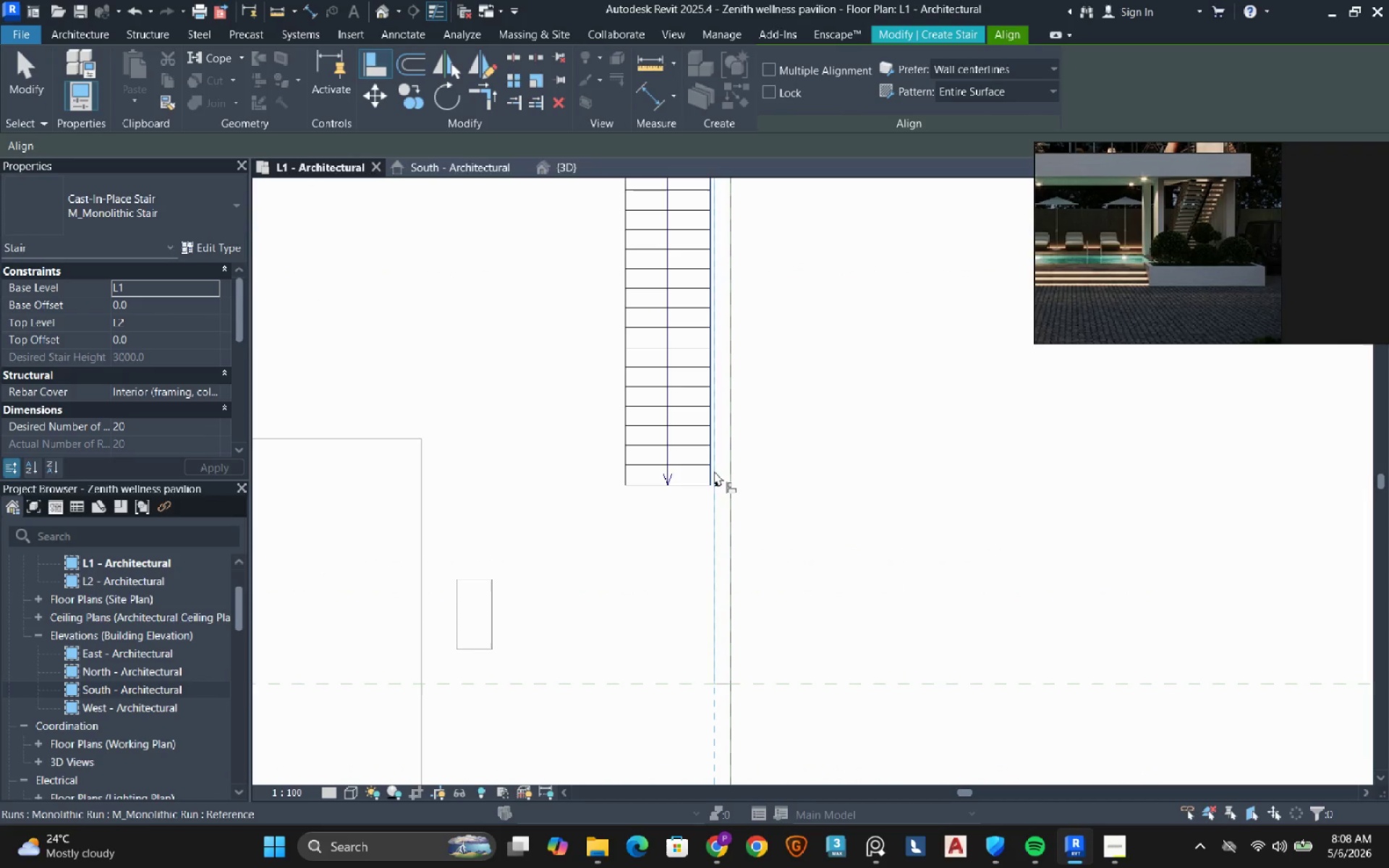 
scroll: coordinate [677, 469], scroll_direction: up, amount: 4.0
 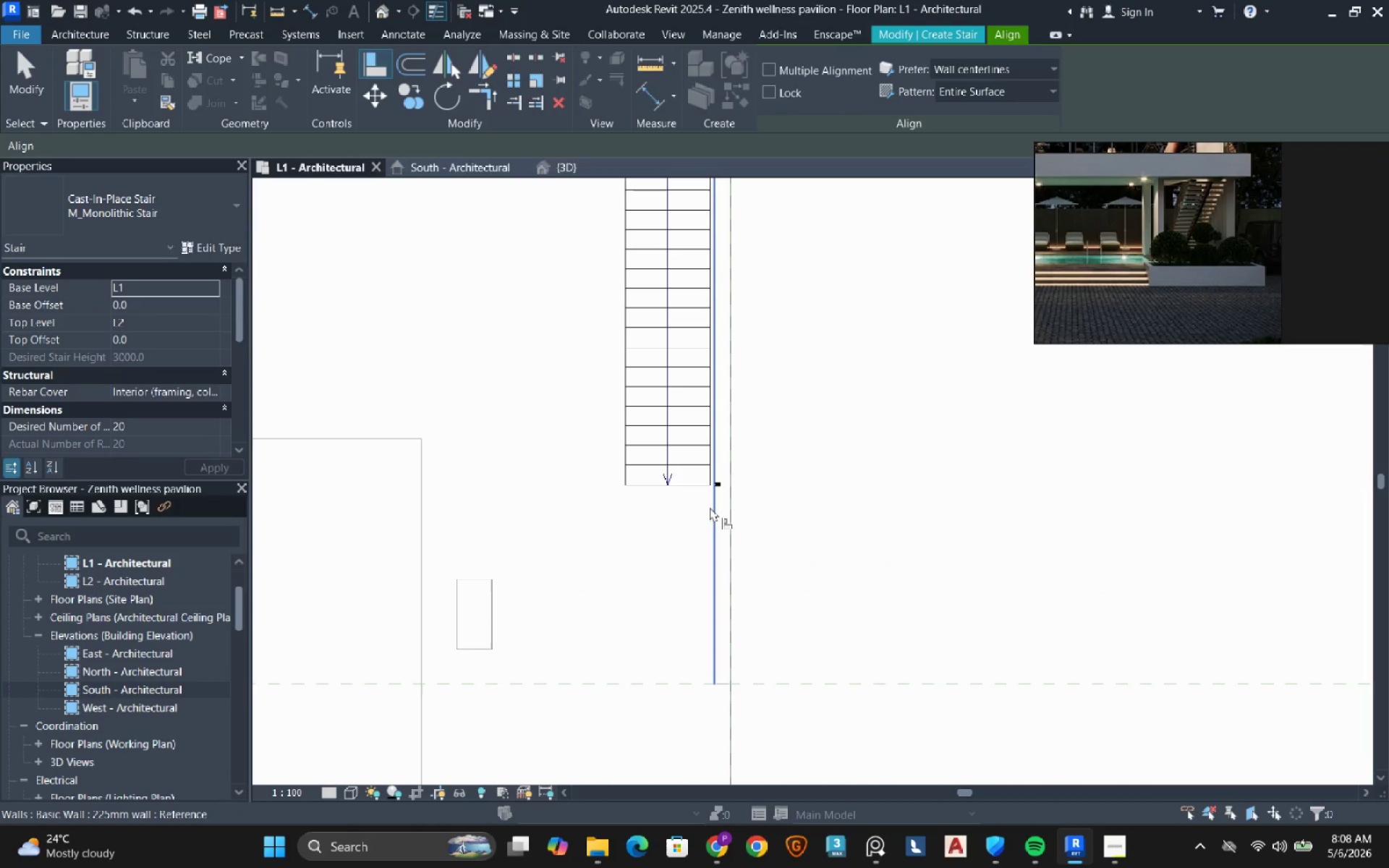 
double_click([714, 471])
 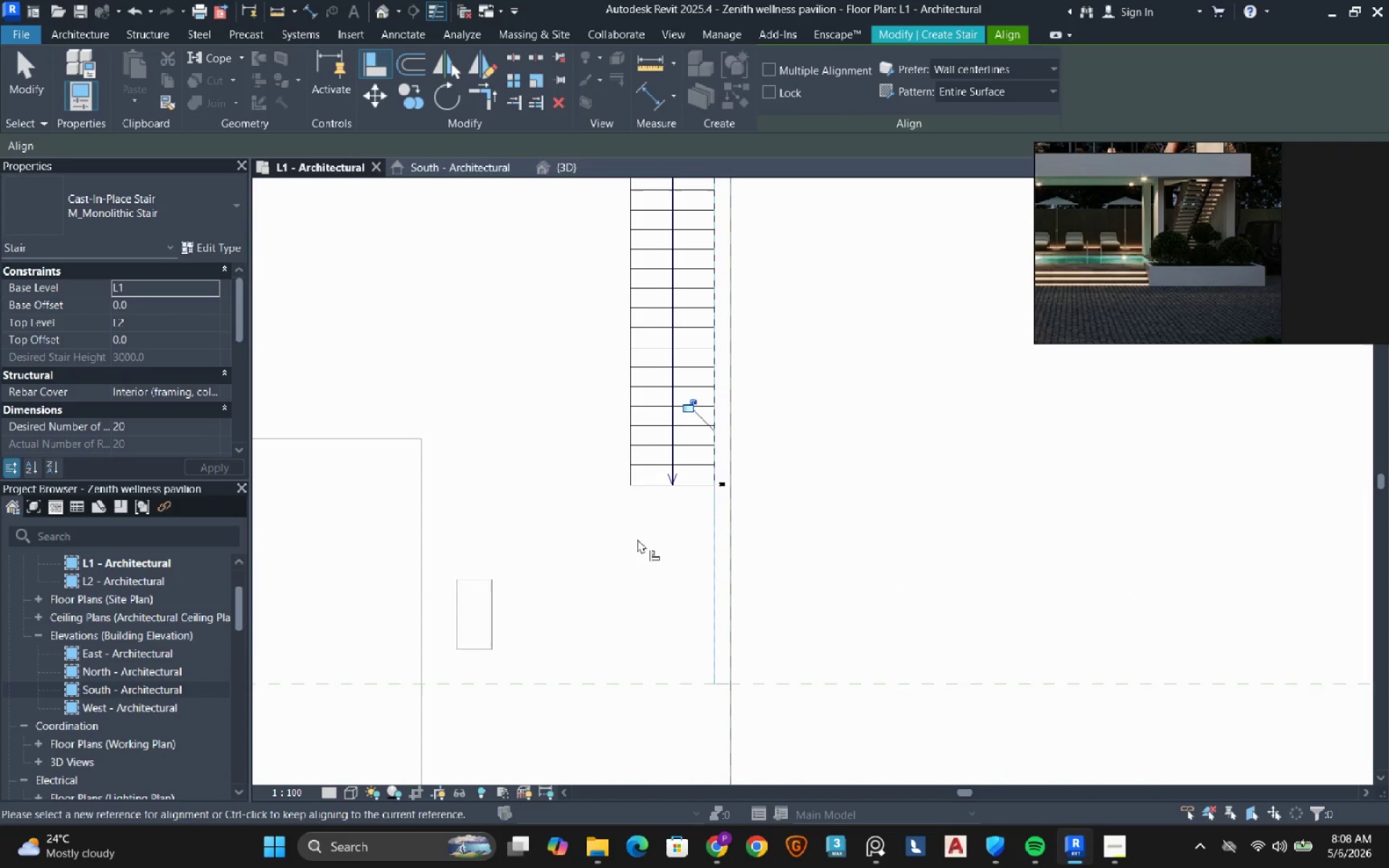 
scroll: coordinate [631, 540], scroll_direction: down, amount: 3.0
 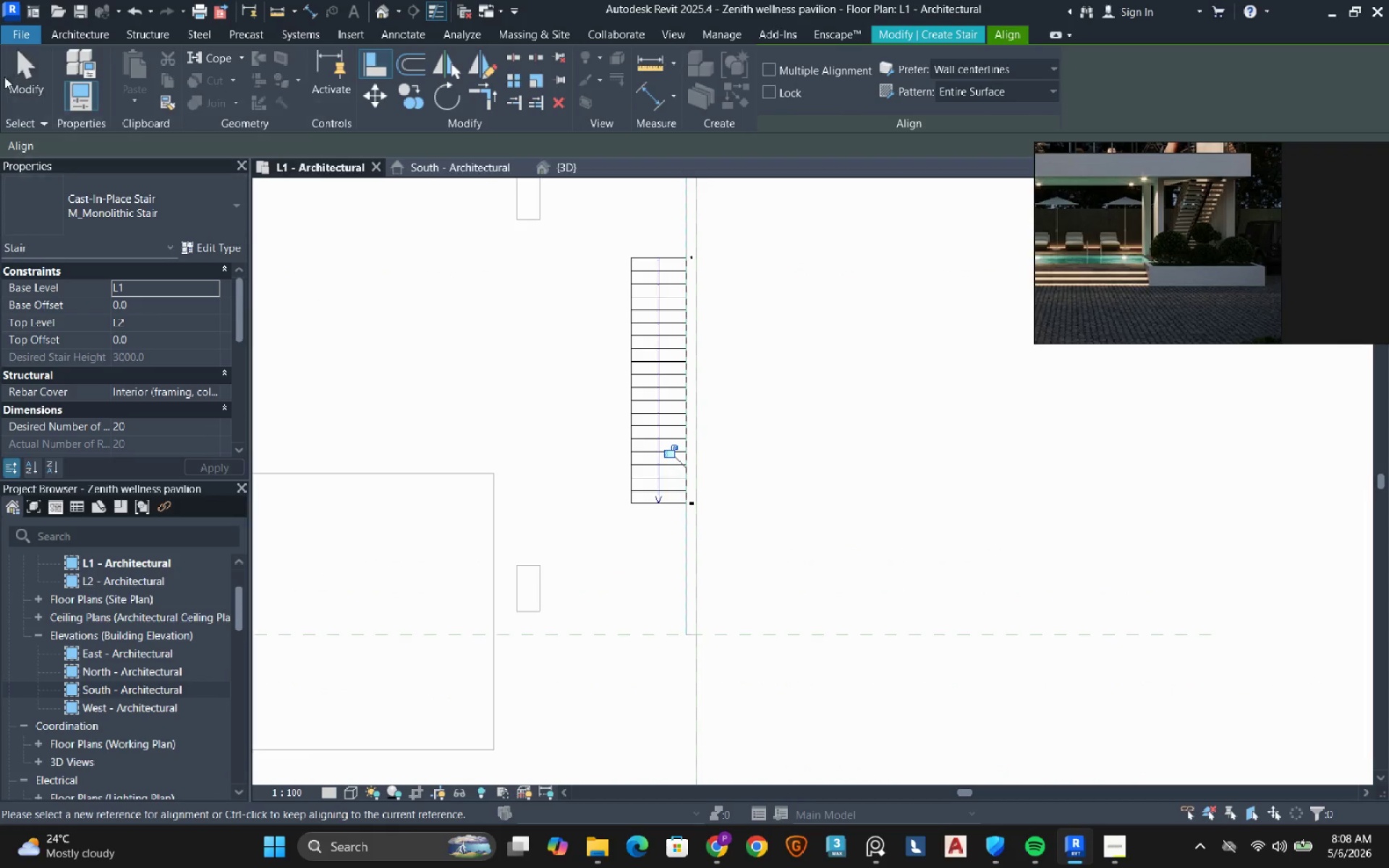 
left_click([22, 77])
 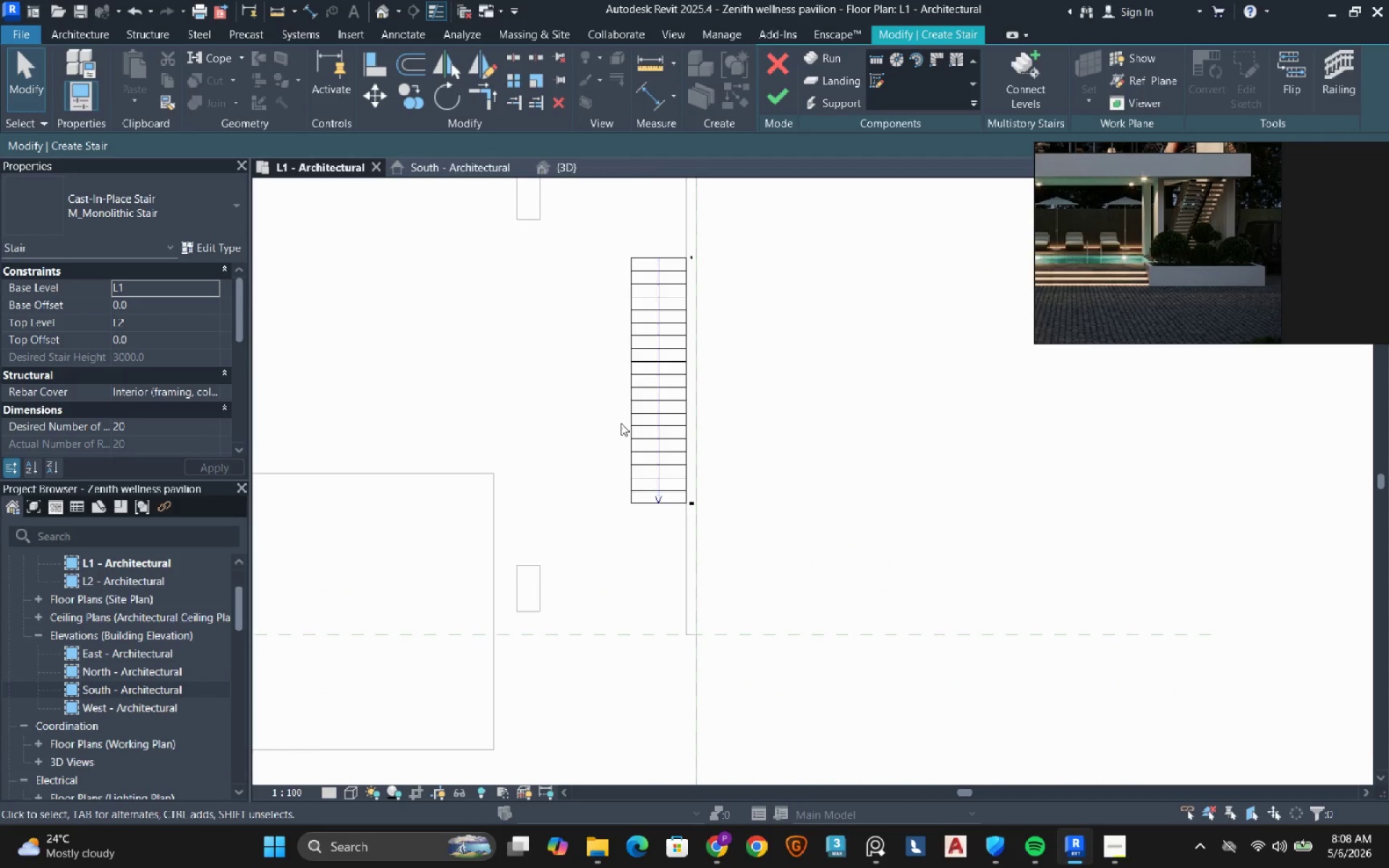 
left_click([641, 412])
 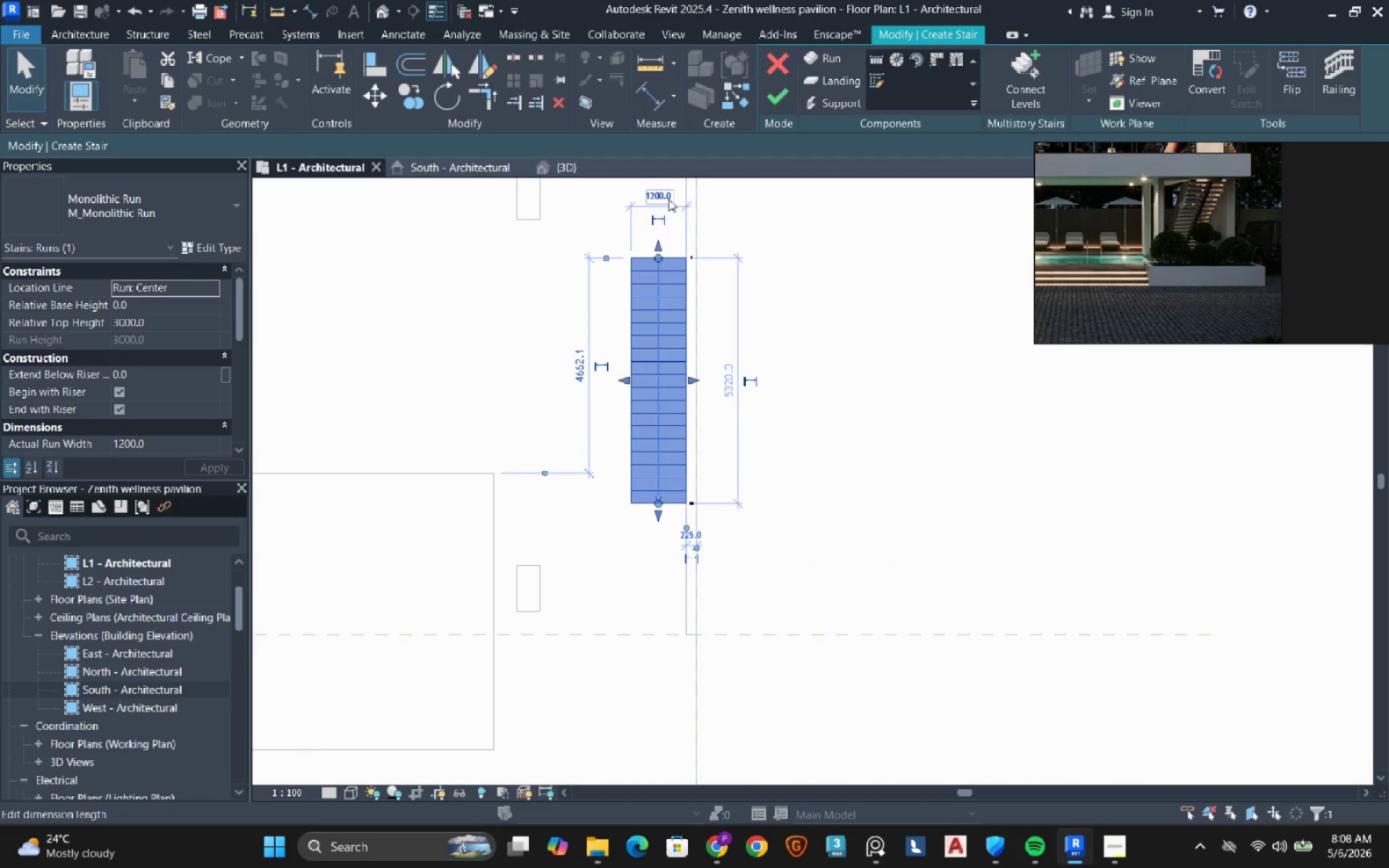 
left_click([668, 197])
 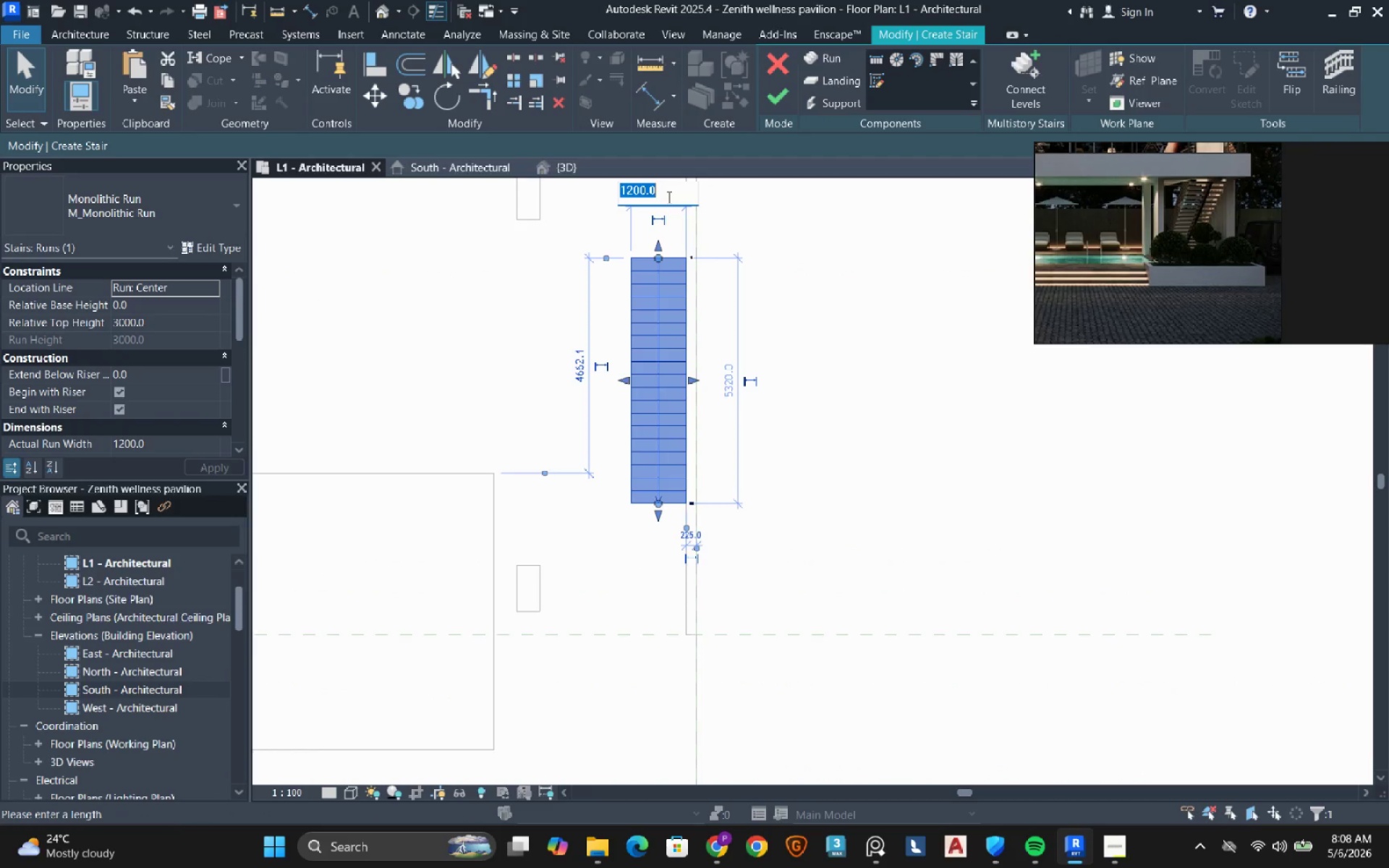 
key(Numpad1)
 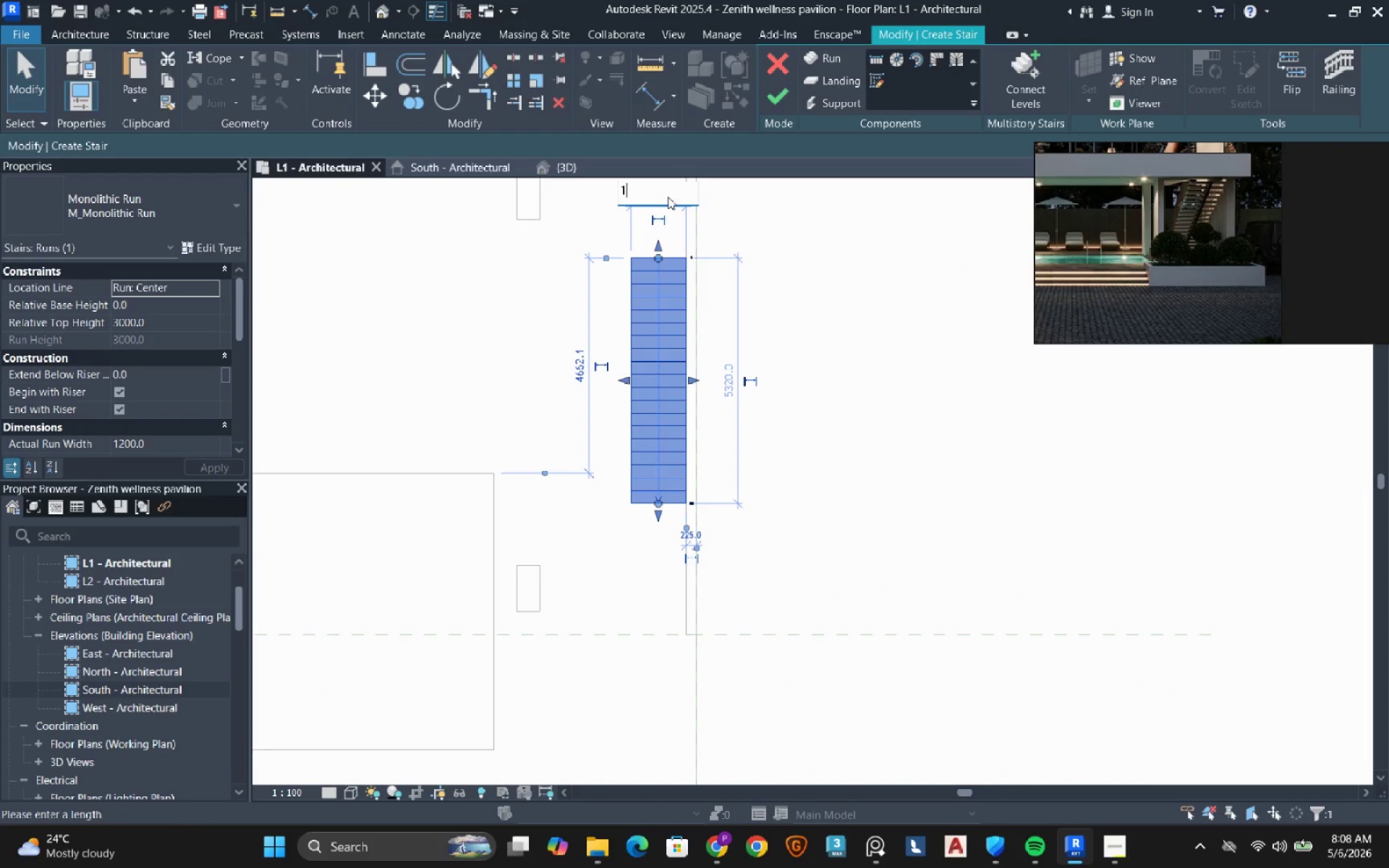 
key(Numpad3)
 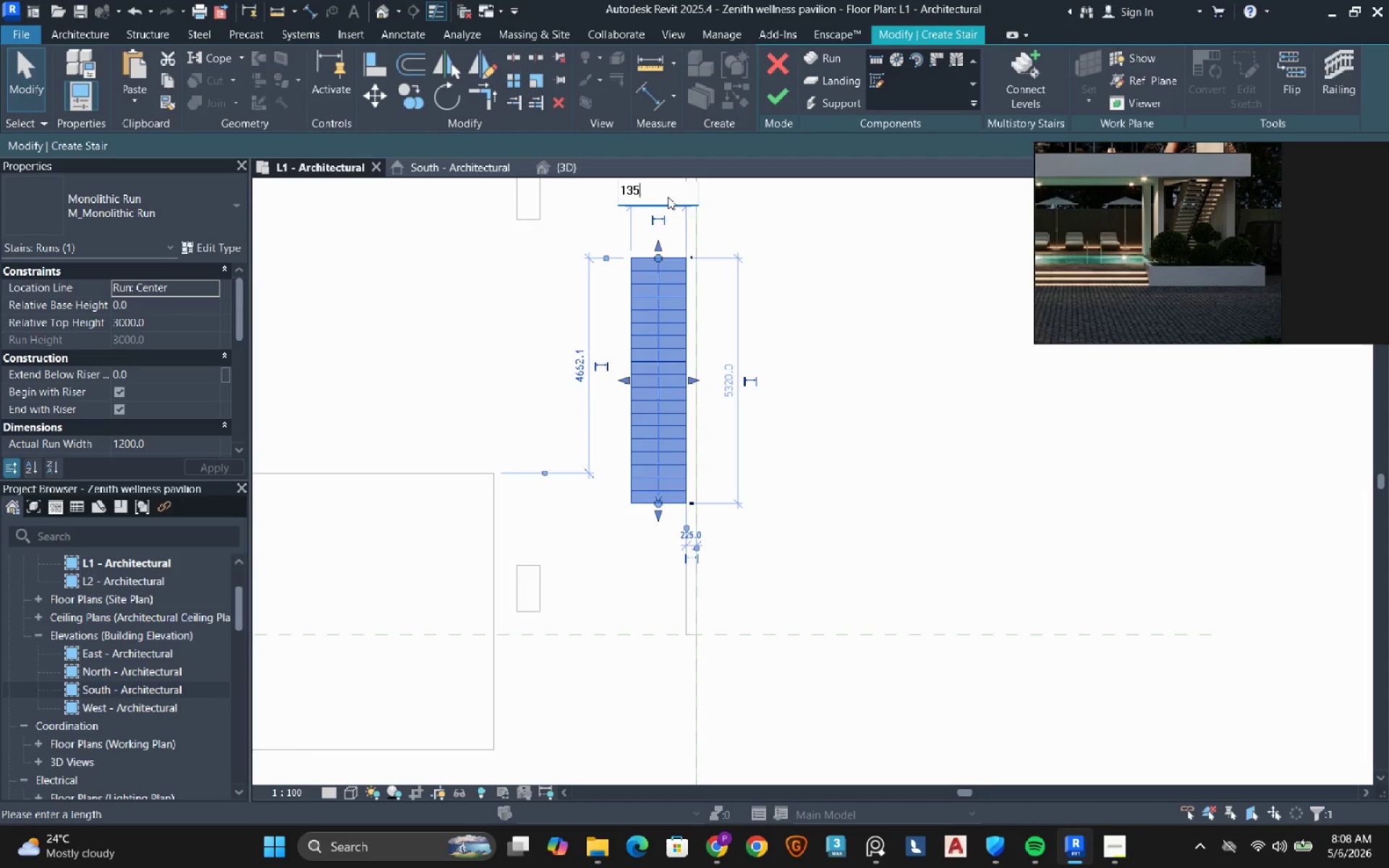 
key(Numpad5)
 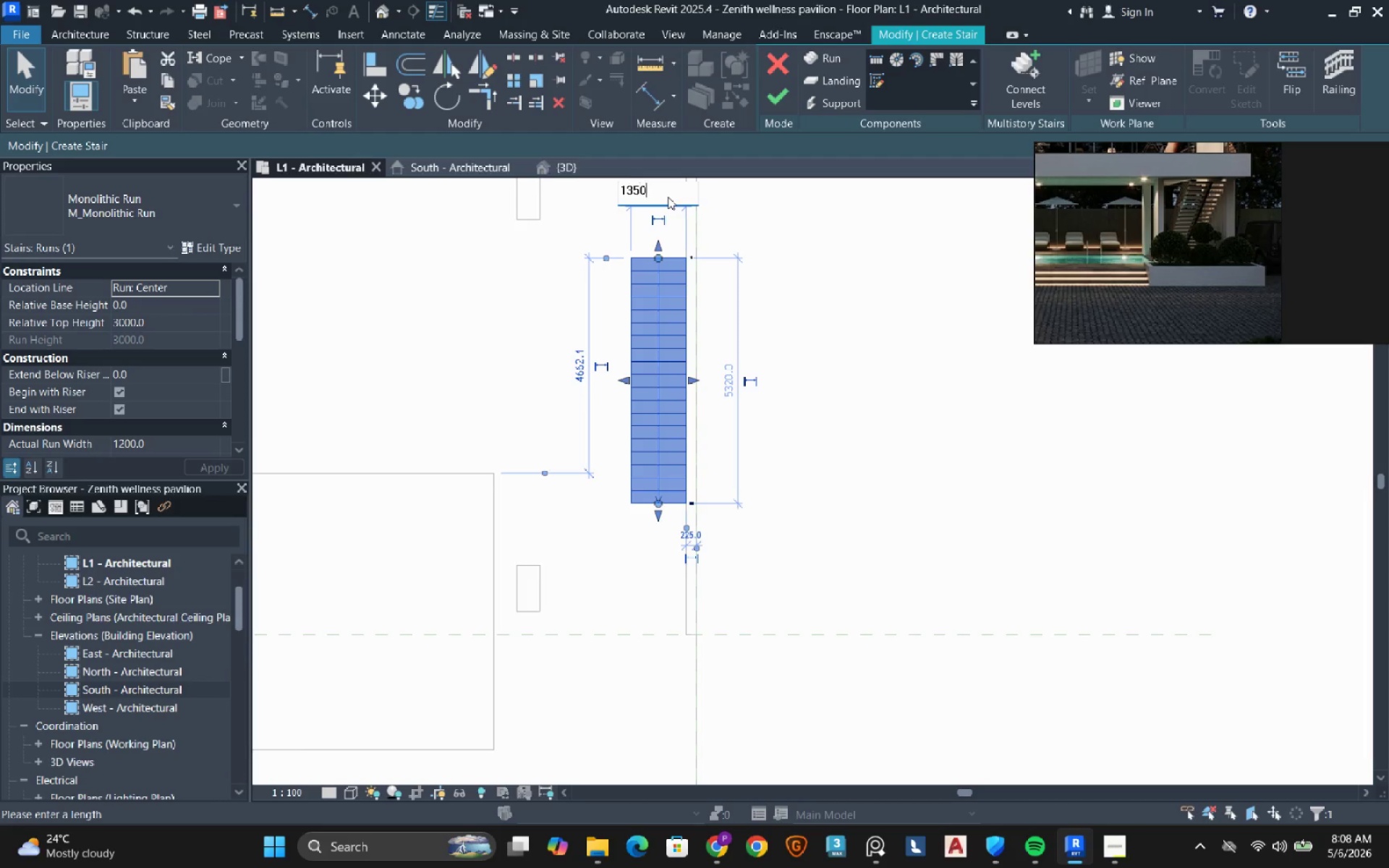 
key(Numpad0)
 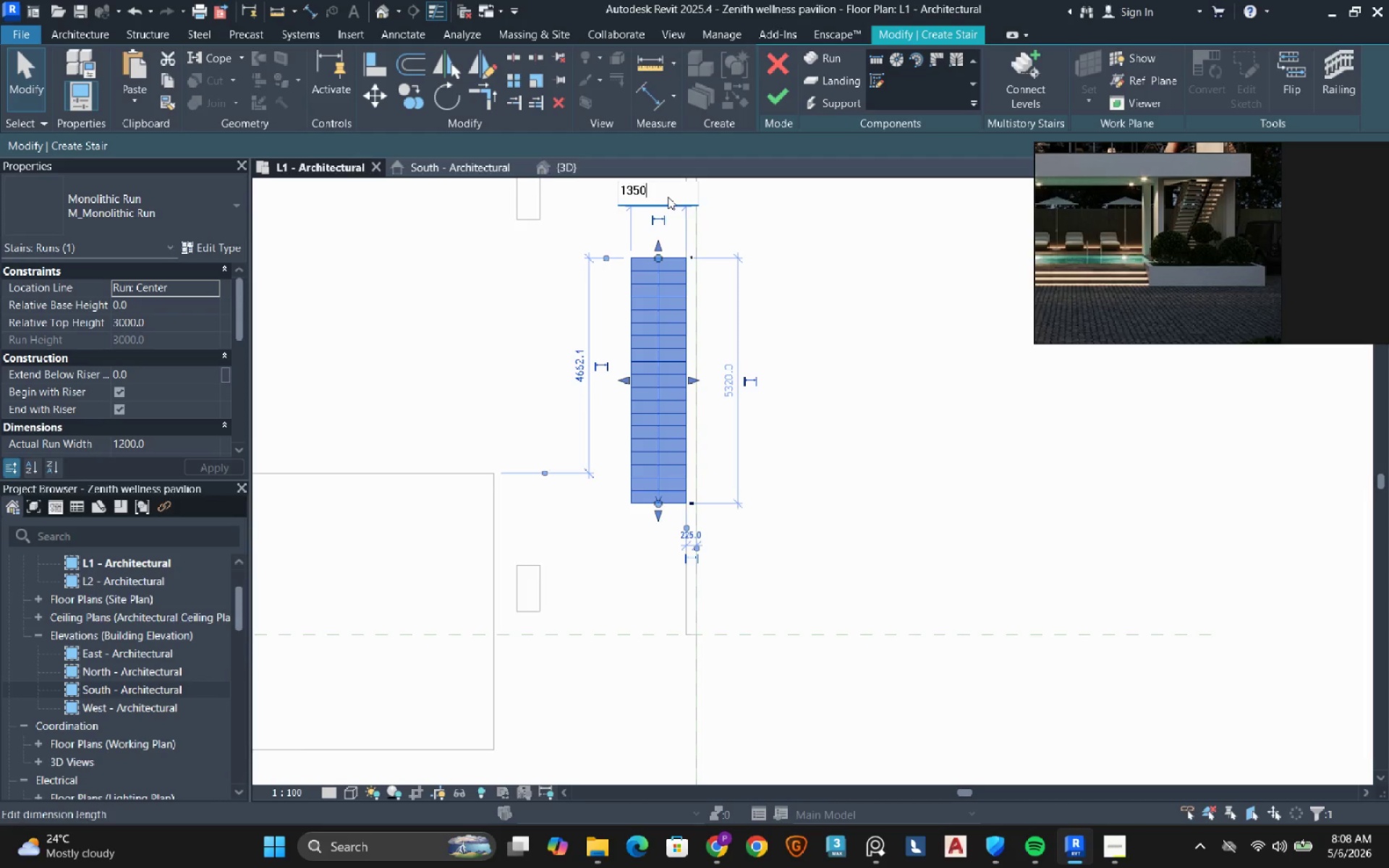 
key(NumpadEnter)
 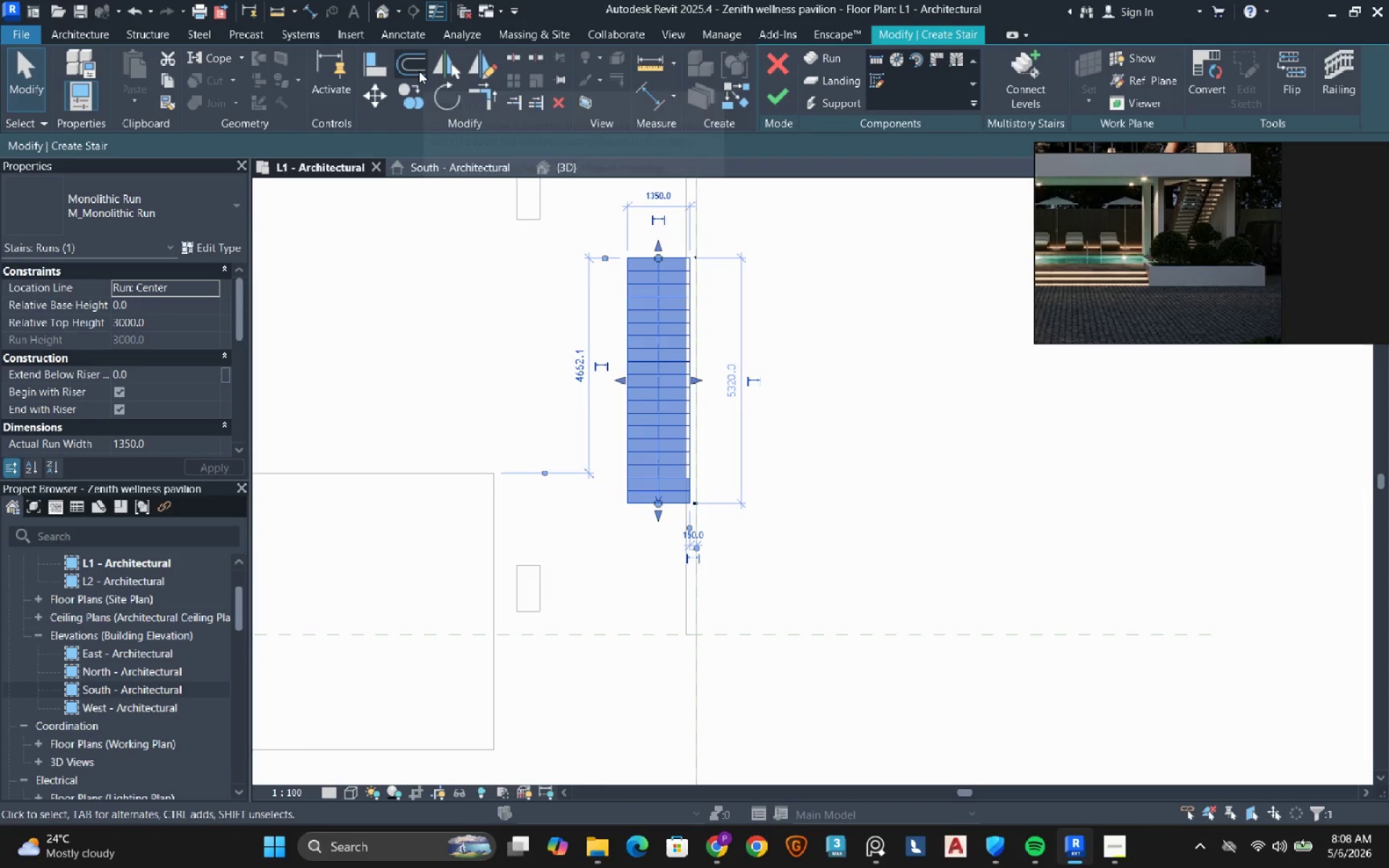 
left_click([382, 67])
 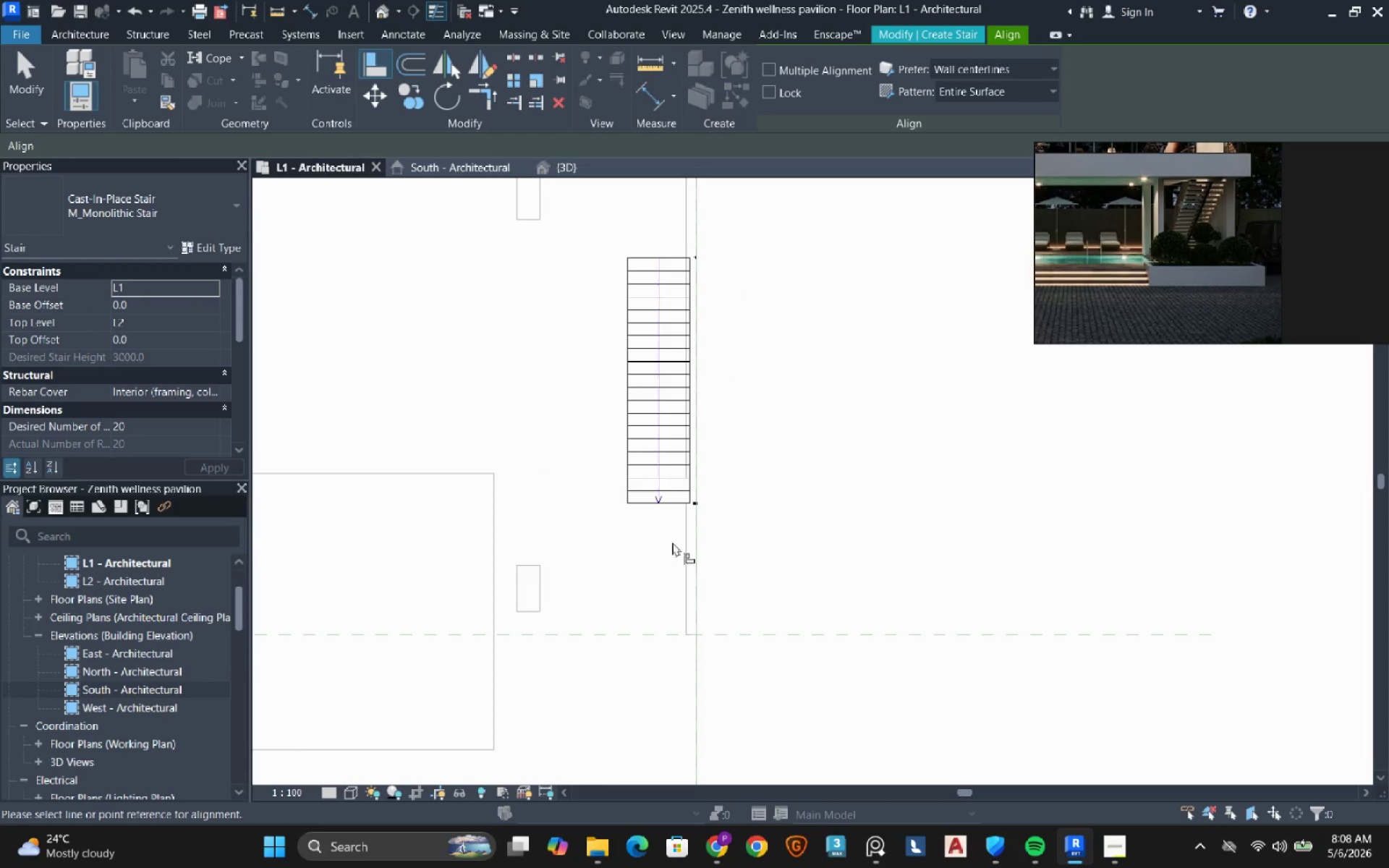 
left_click([681, 542])
 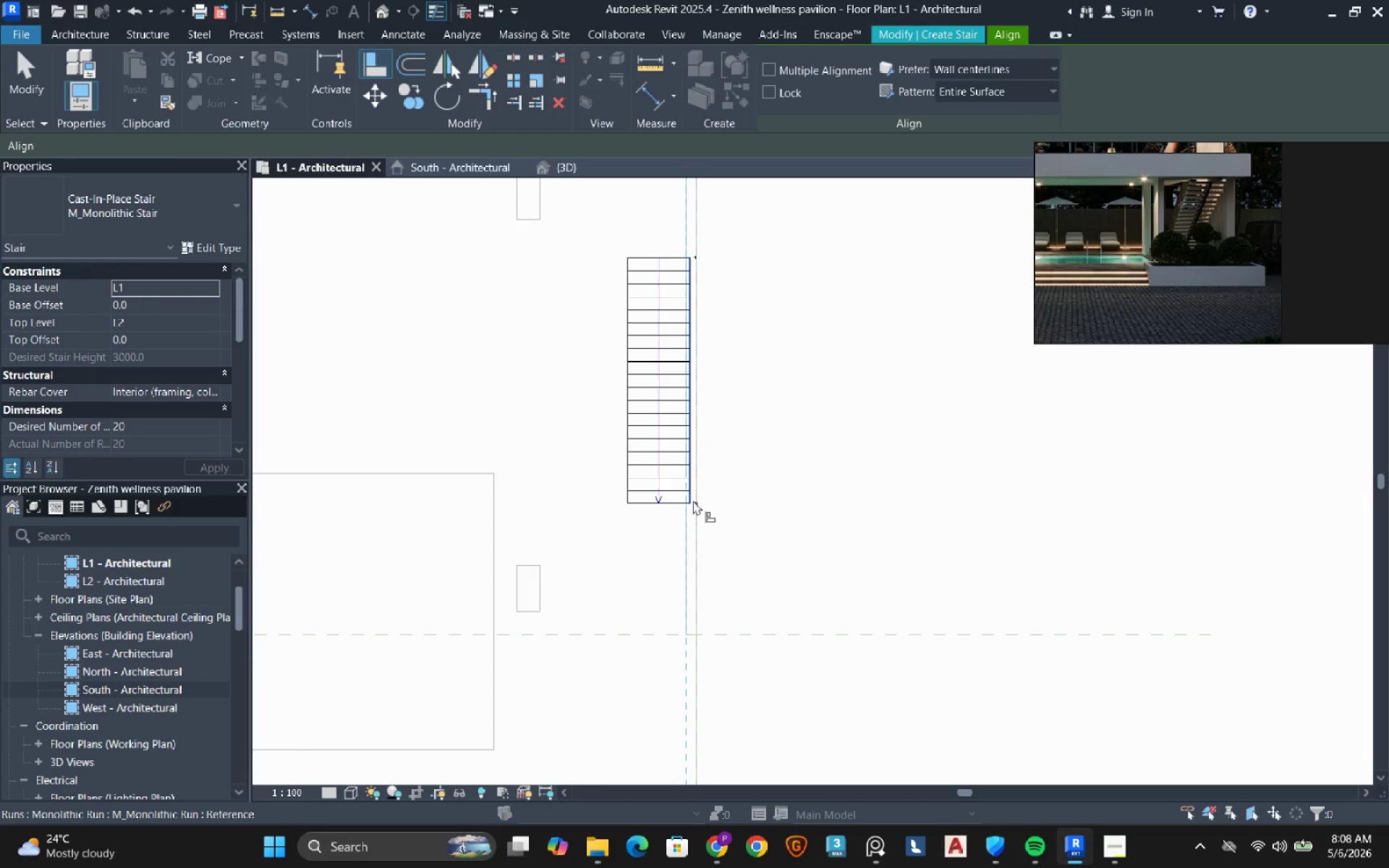 
left_click([693, 501])
 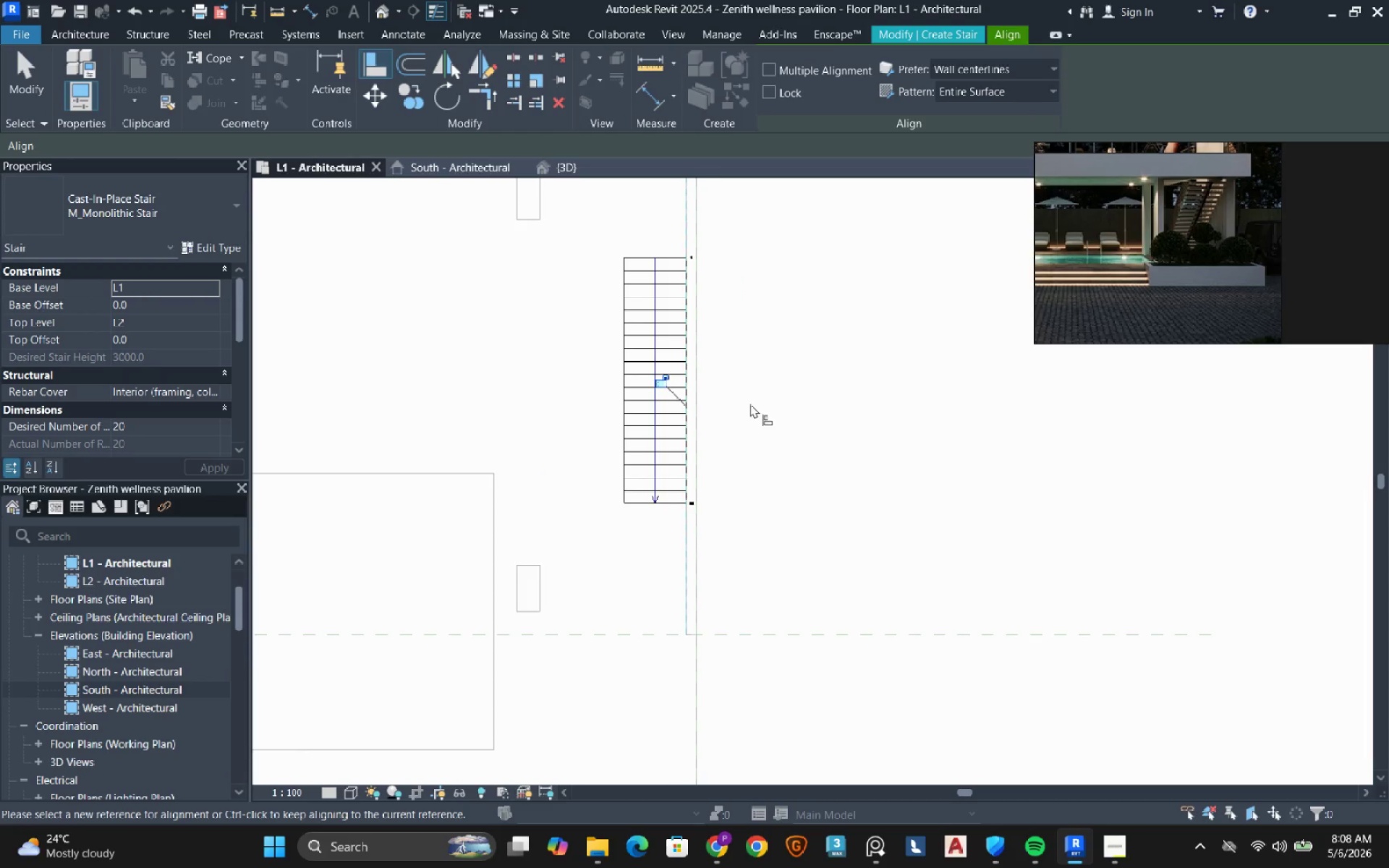 
scroll: coordinate [747, 404], scroll_direction: down, amount: 4.0
 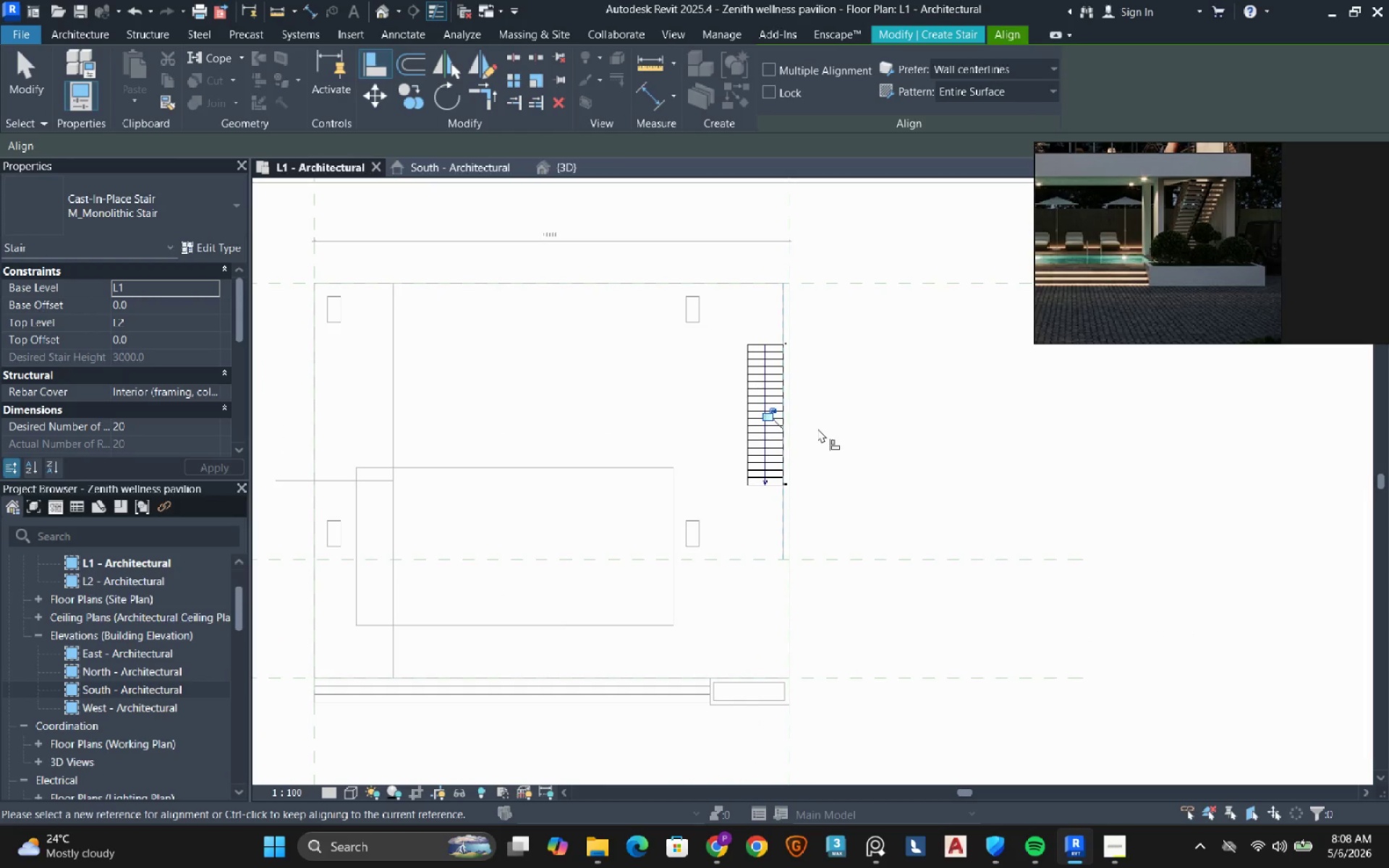 
left_click([38, 66])
 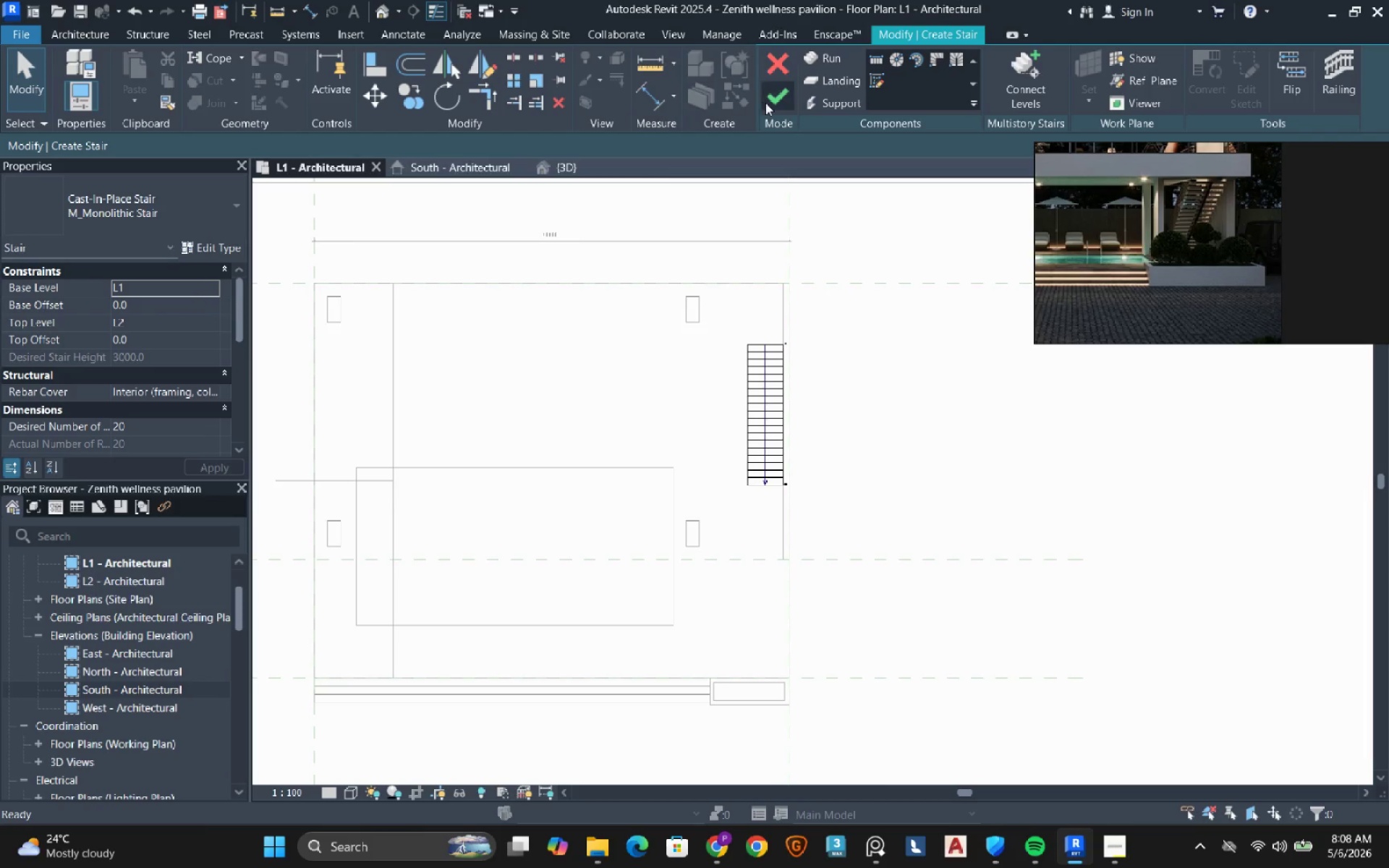 
left_click([776, 100])
 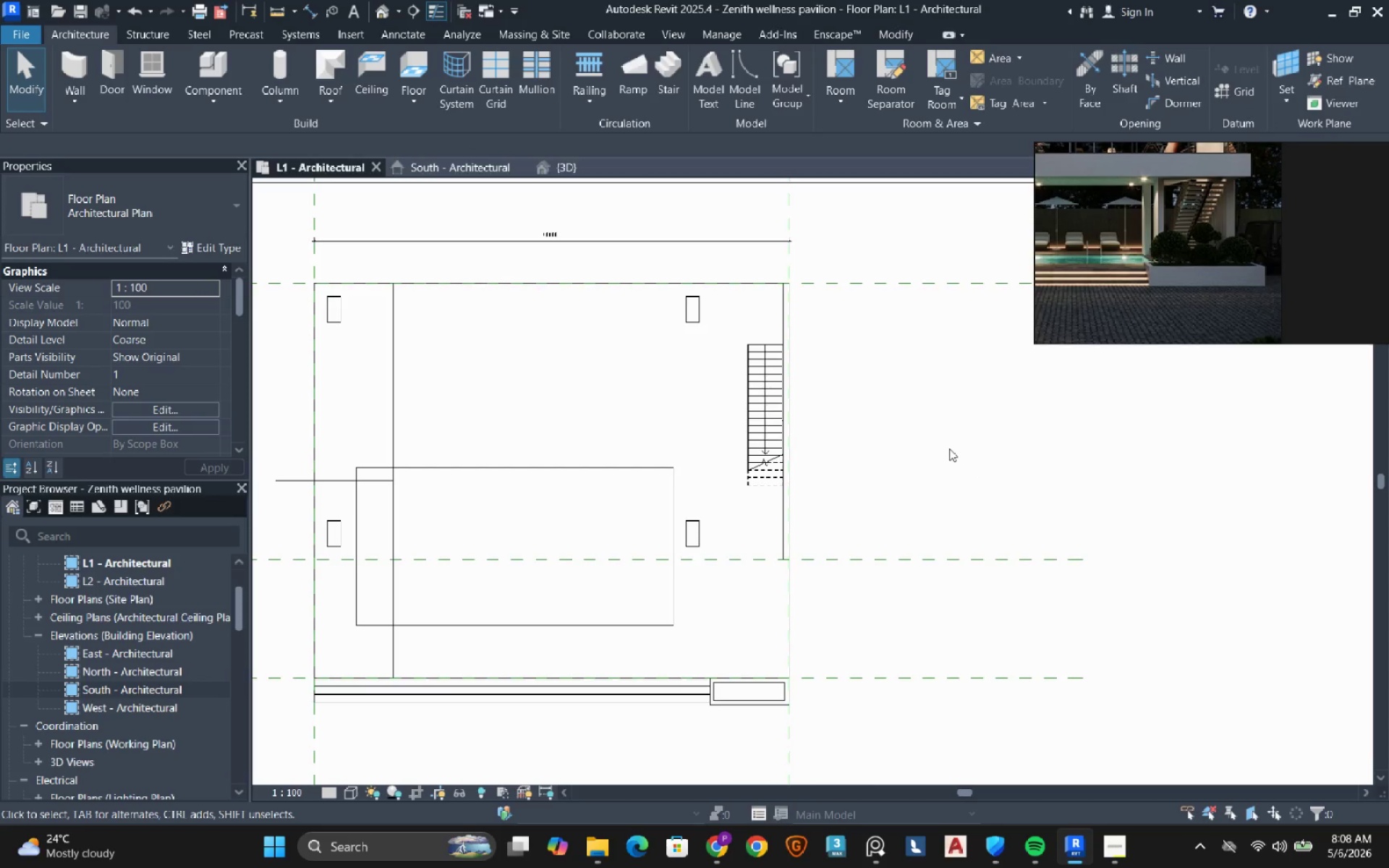 
scroll: coordinate [1220, 218], scroll_direction: up, amount: 4.0
 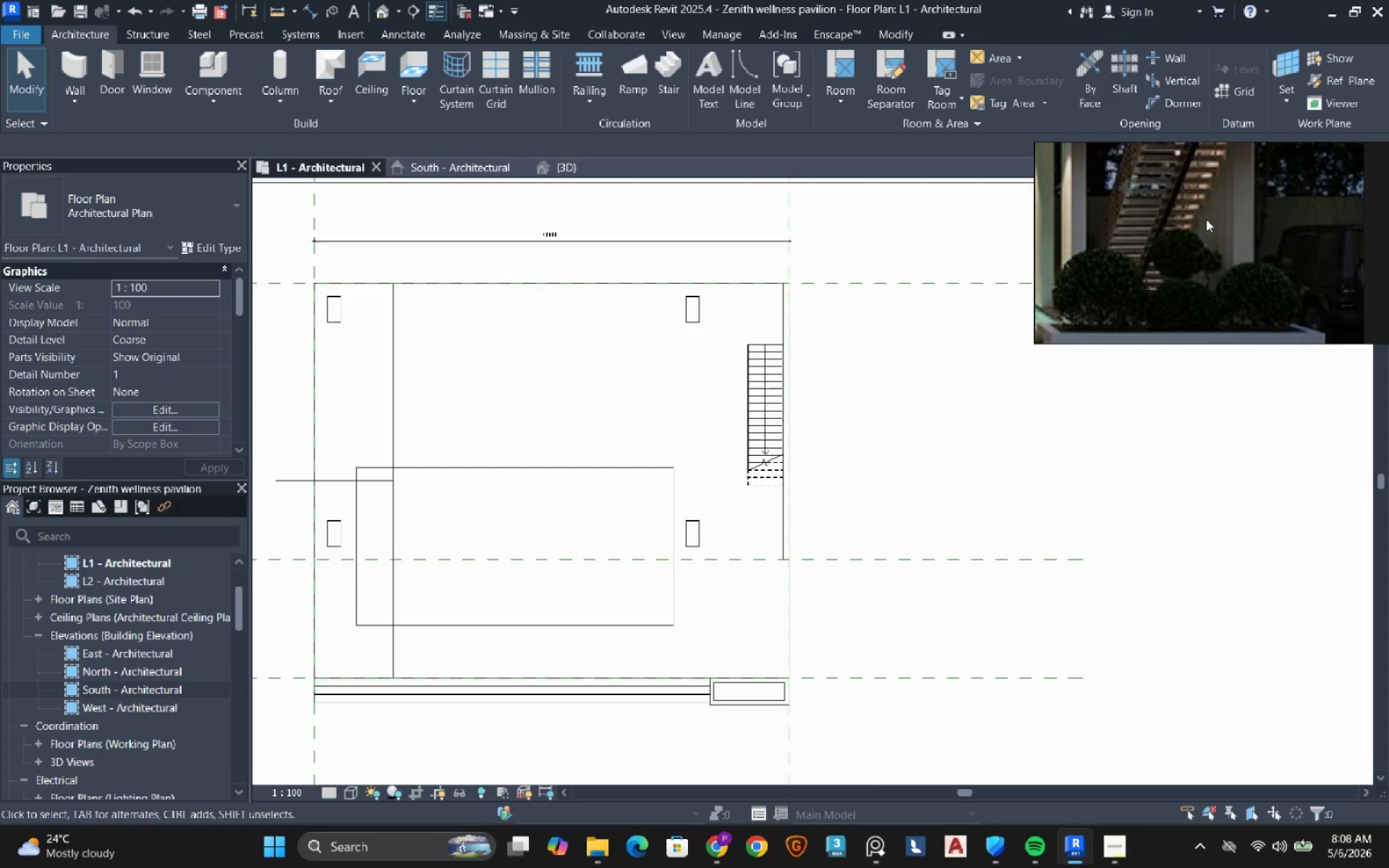 
scroll: coordinate [1206, 219], scroll_direction: down, amount: 2.0
 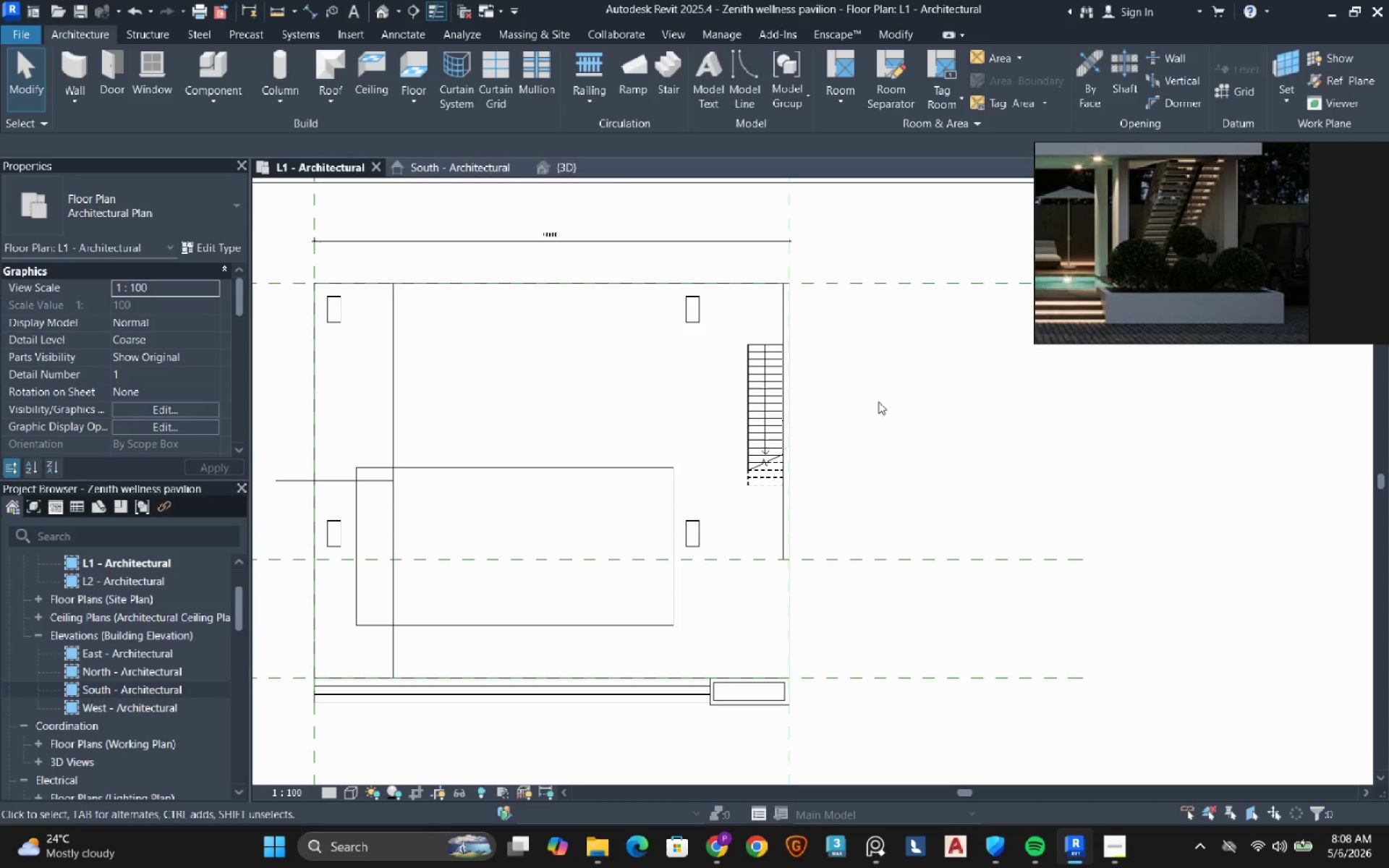 
left_click([561, 171])
 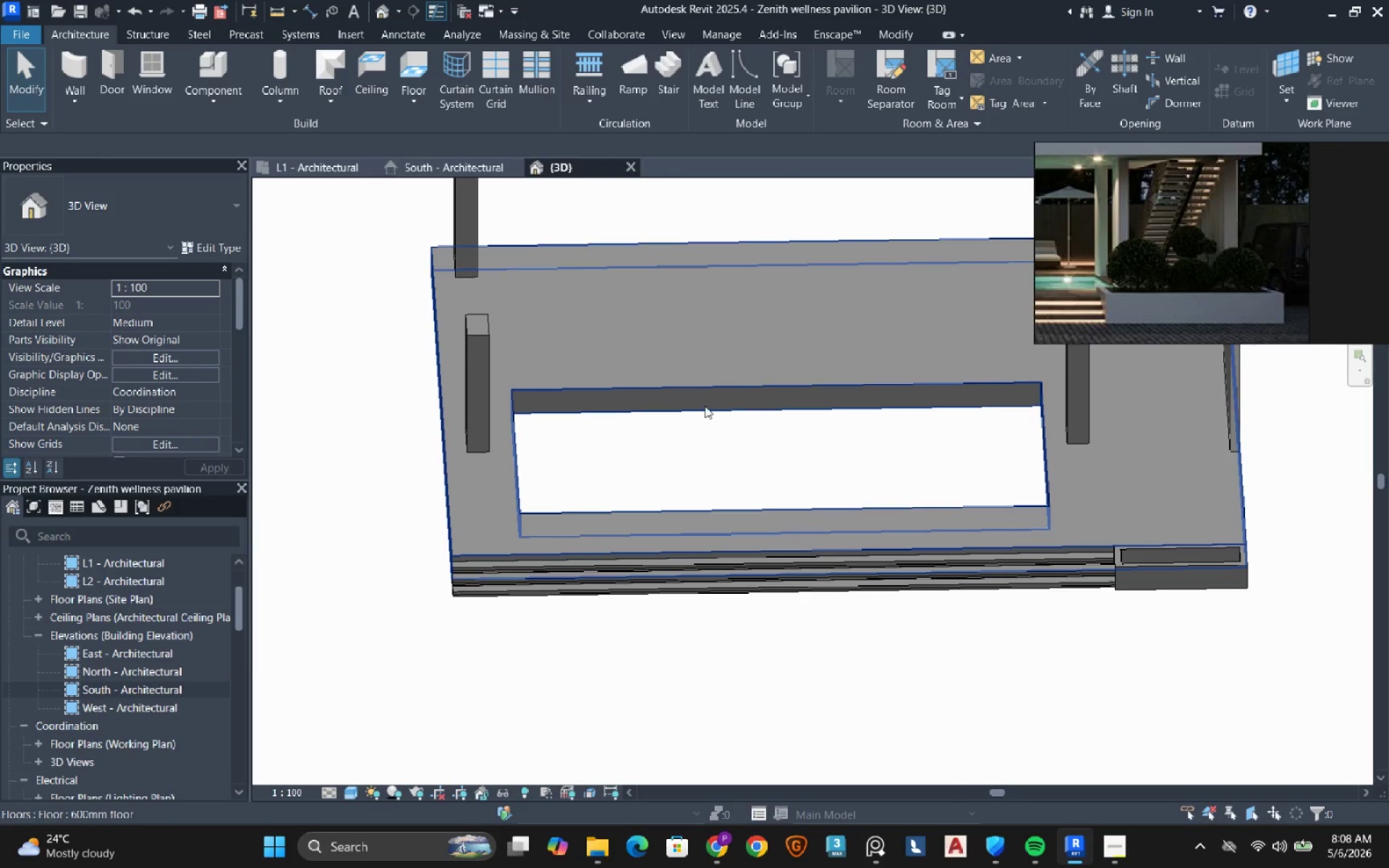 
scroll: coordinate [624, 425], scroll_direction: down, amount: 3.0
 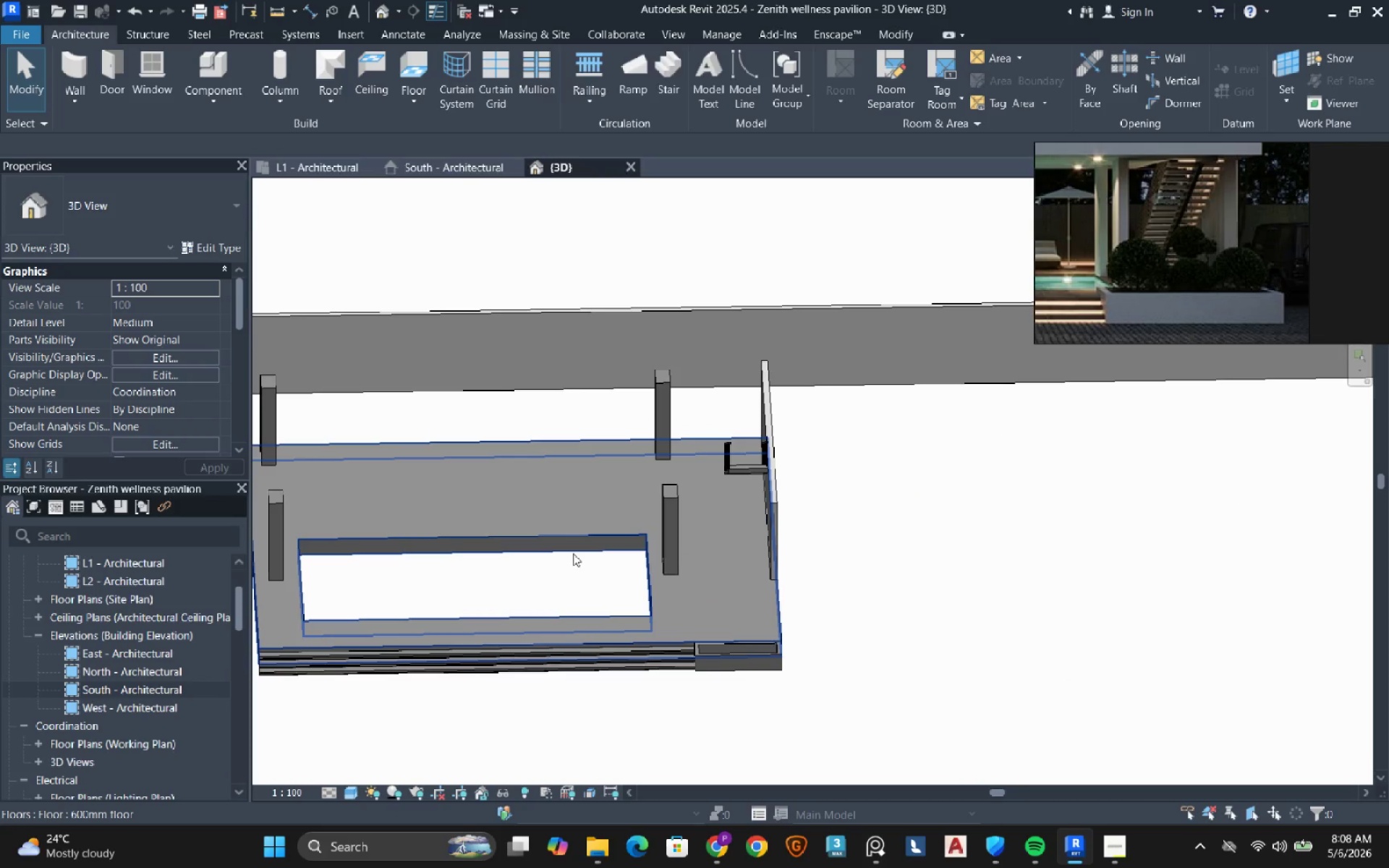 
hold_key(key=ShiftRight, duration=0.67)
 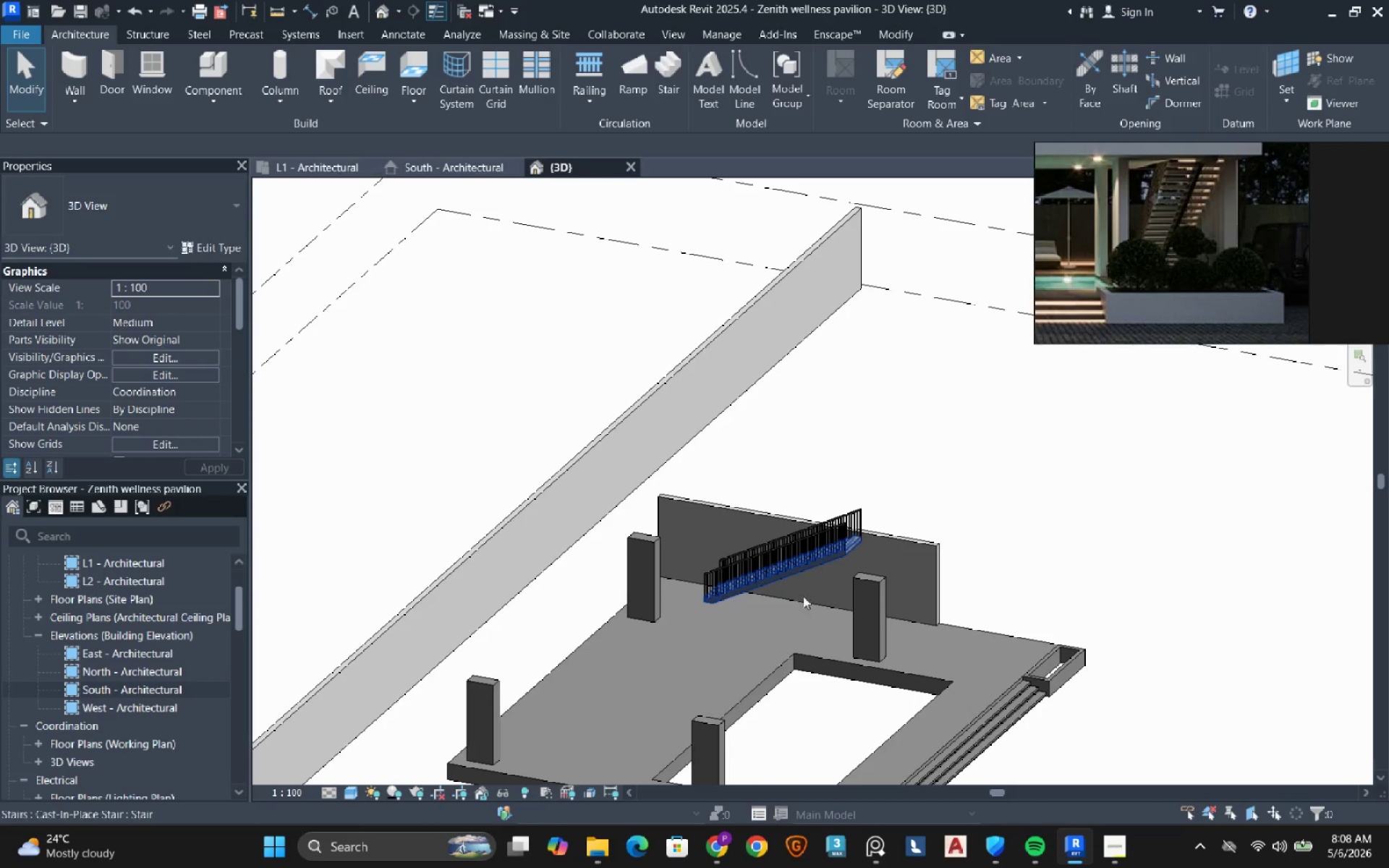 
scroll: coordinate [899, 506], scroll_direction: up, amount: 9.0
 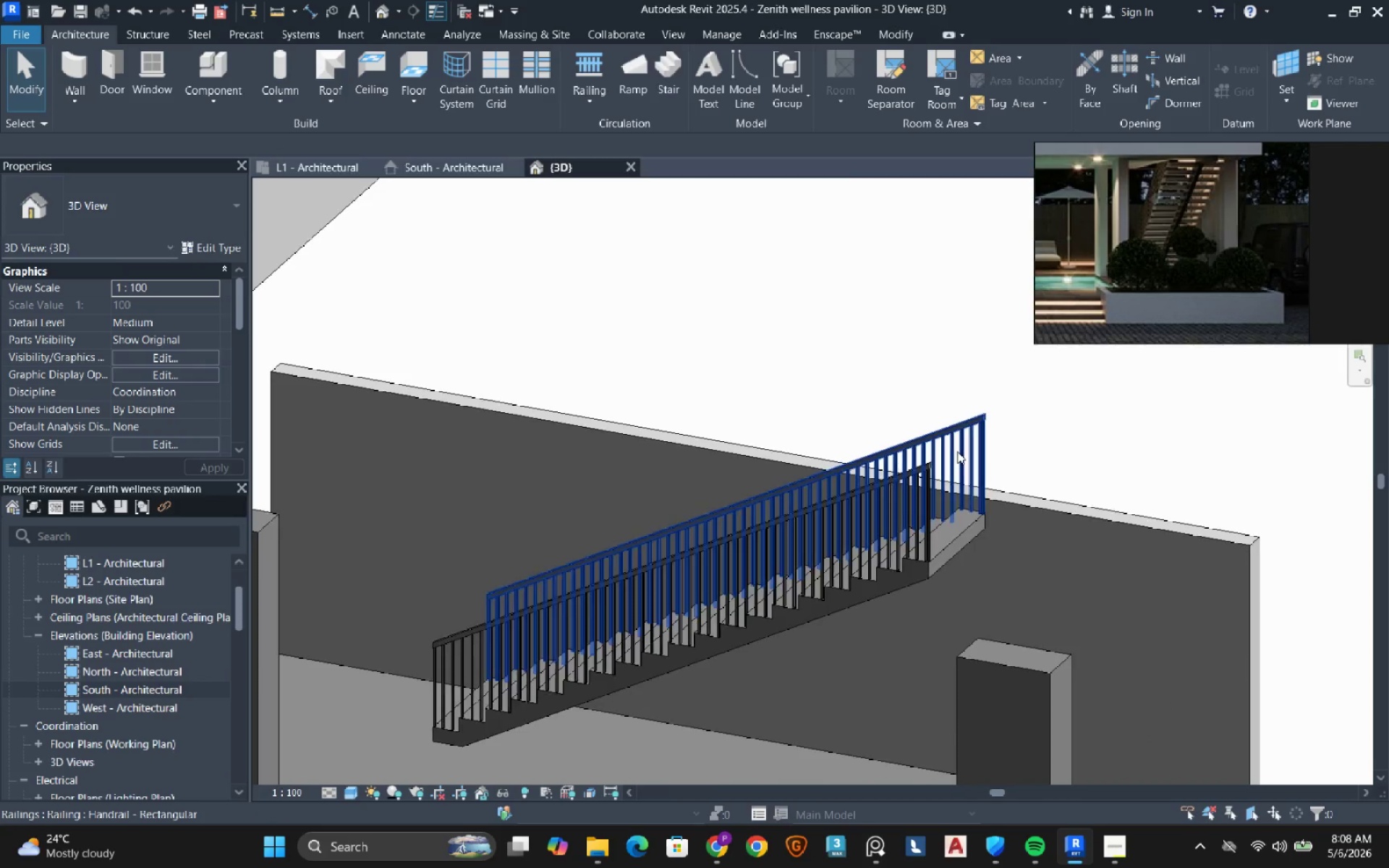 
left_click([957, 451])
 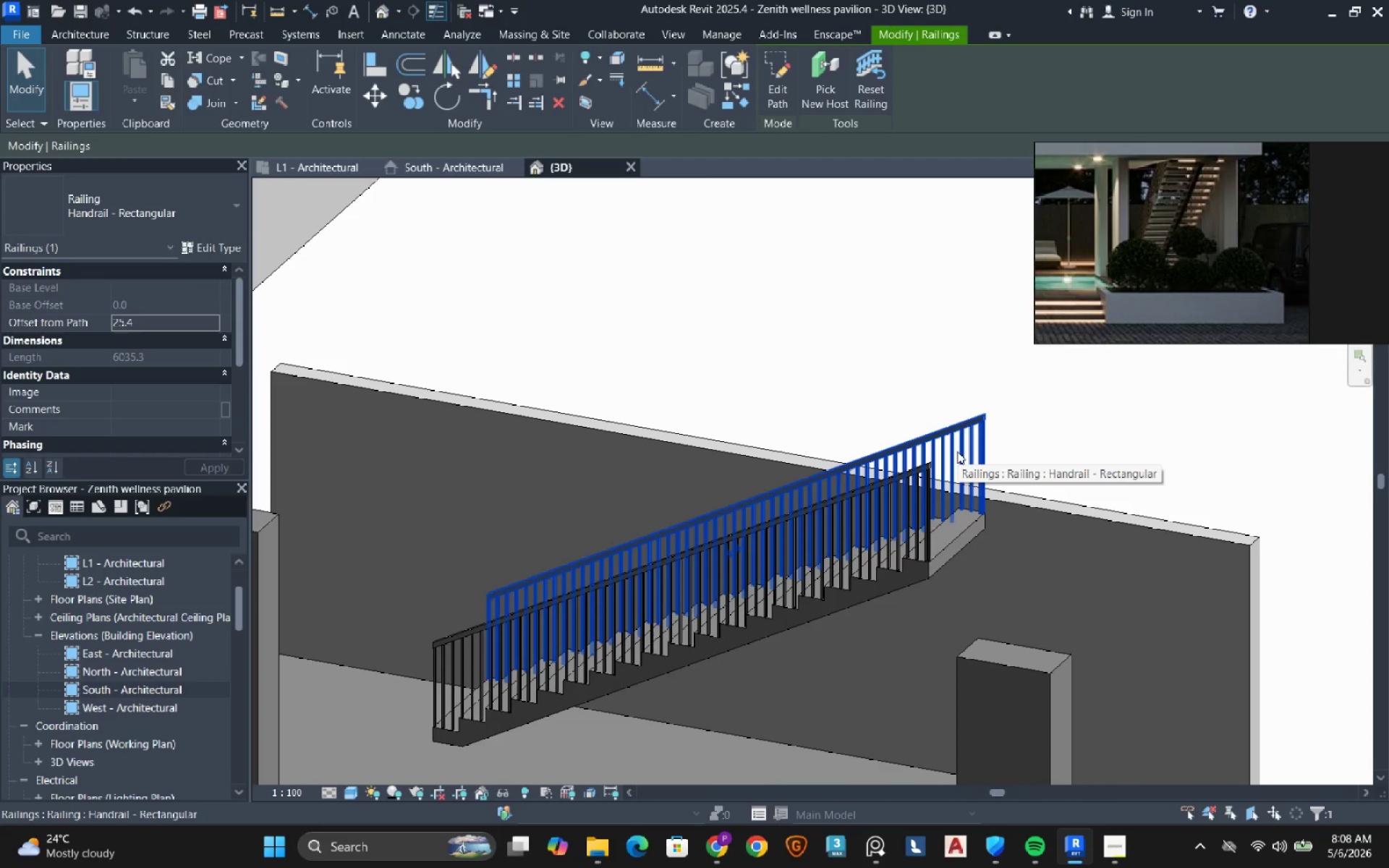 
type(de)
 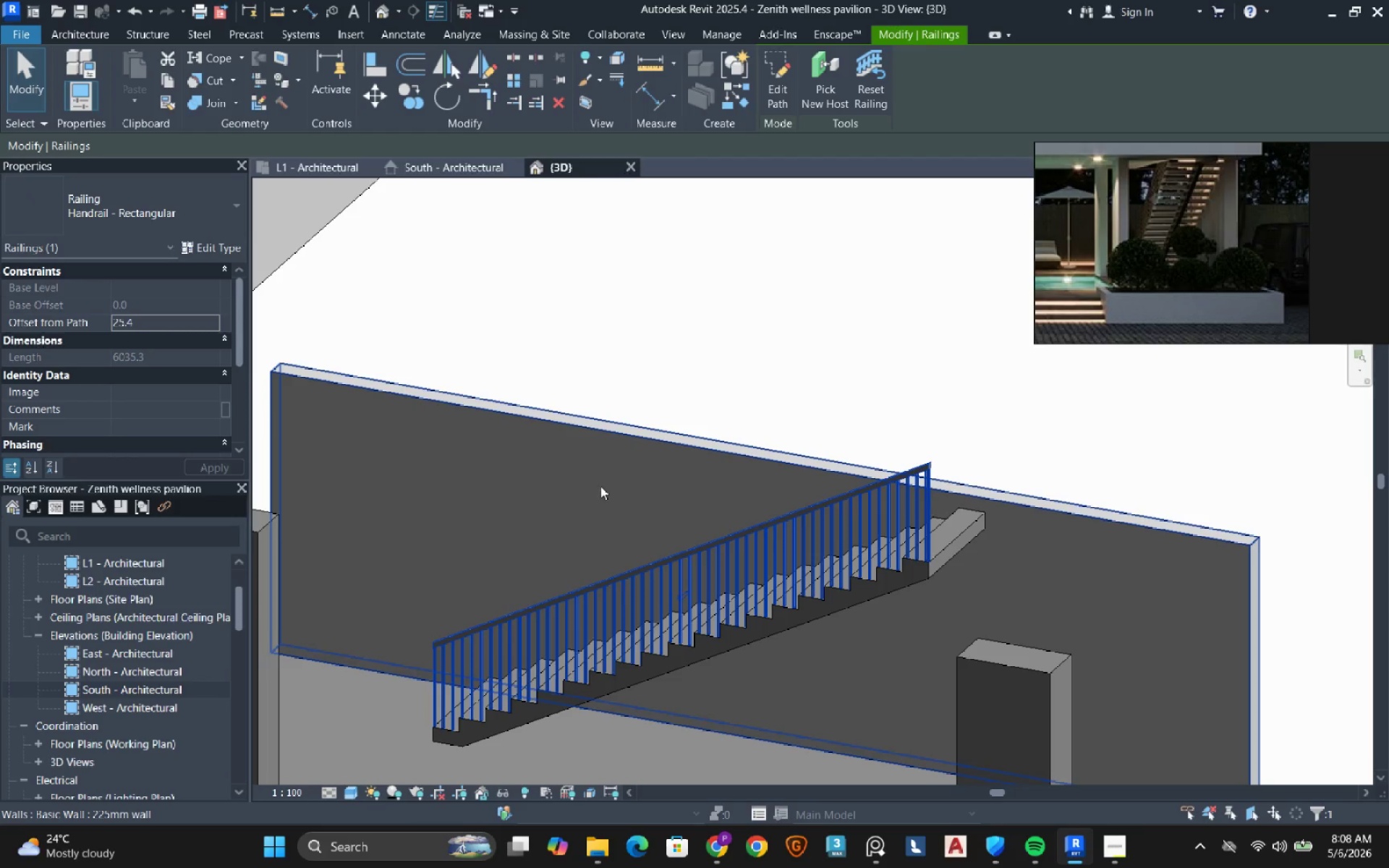 
wait(6.59)
 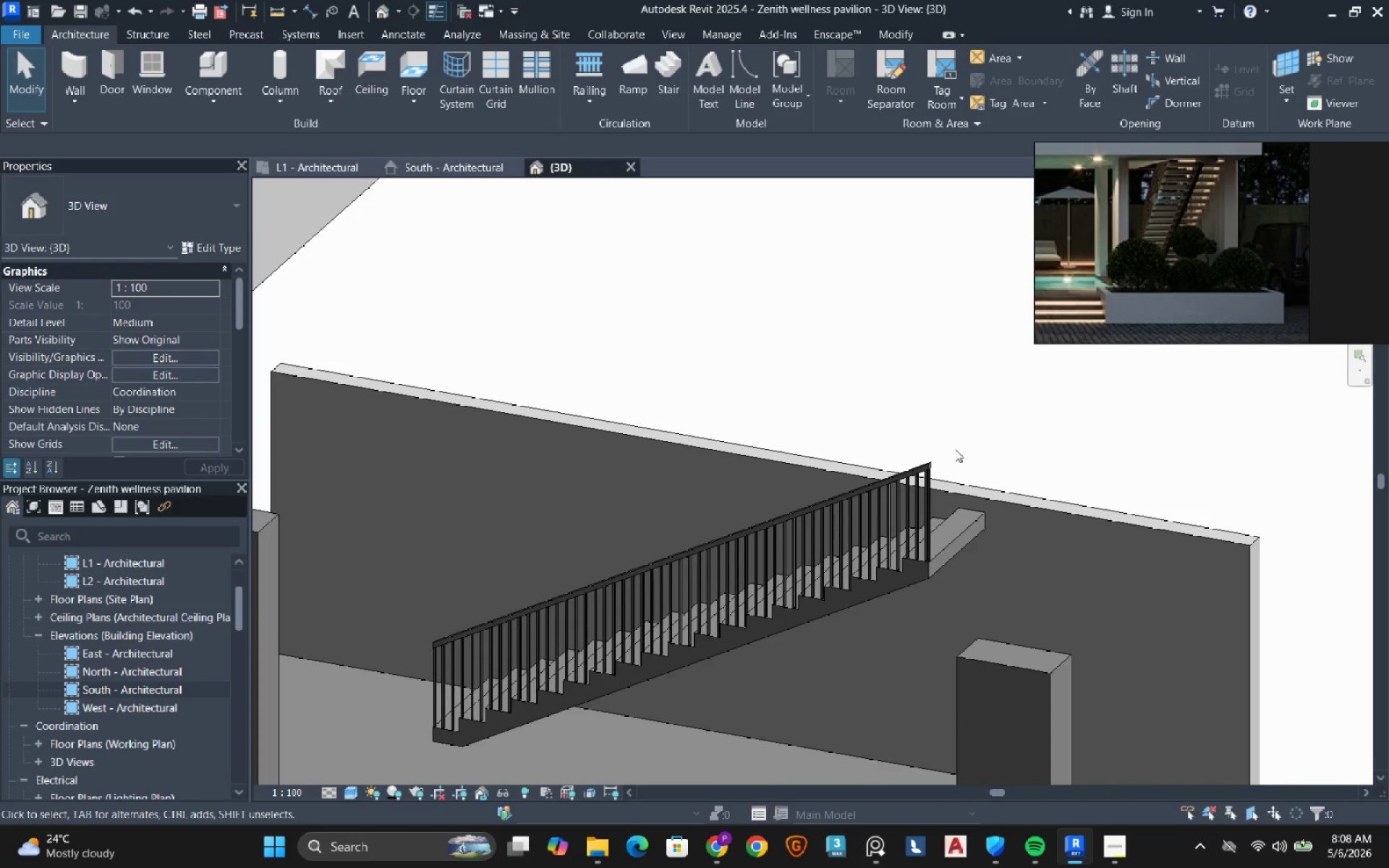 
left_click([138, 221])
 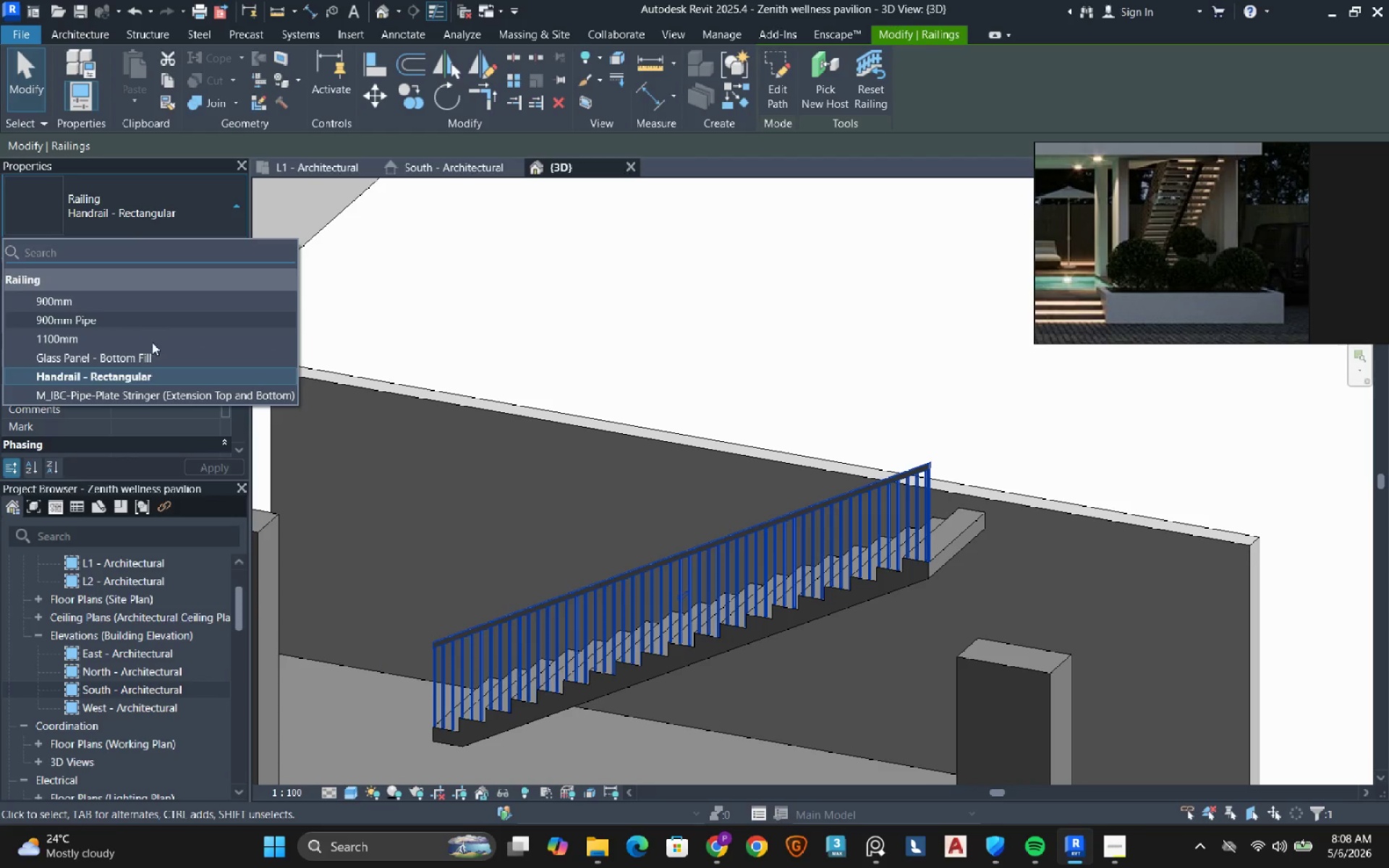 
left_click([148, 362])
 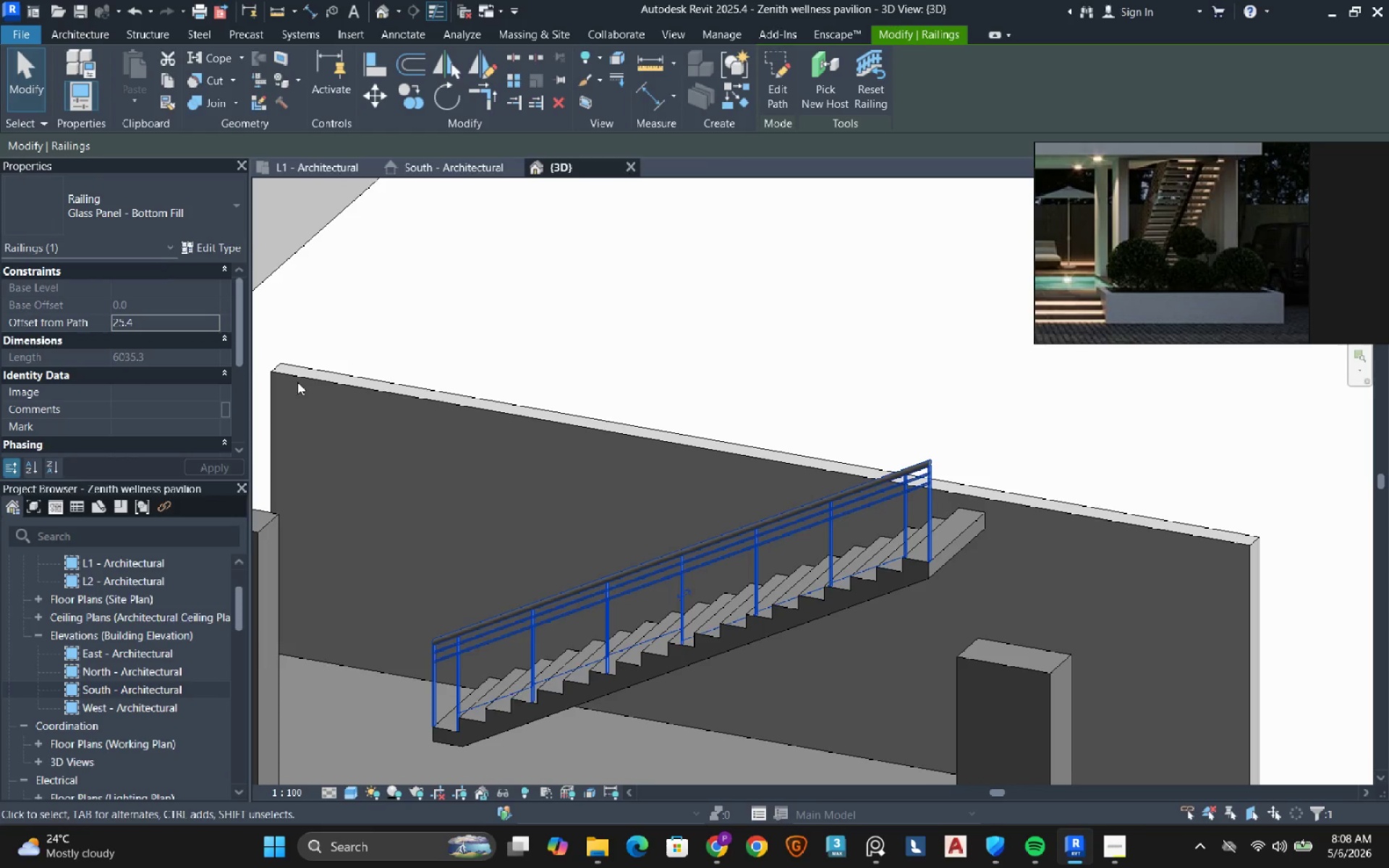 
left_click([700, 355])
 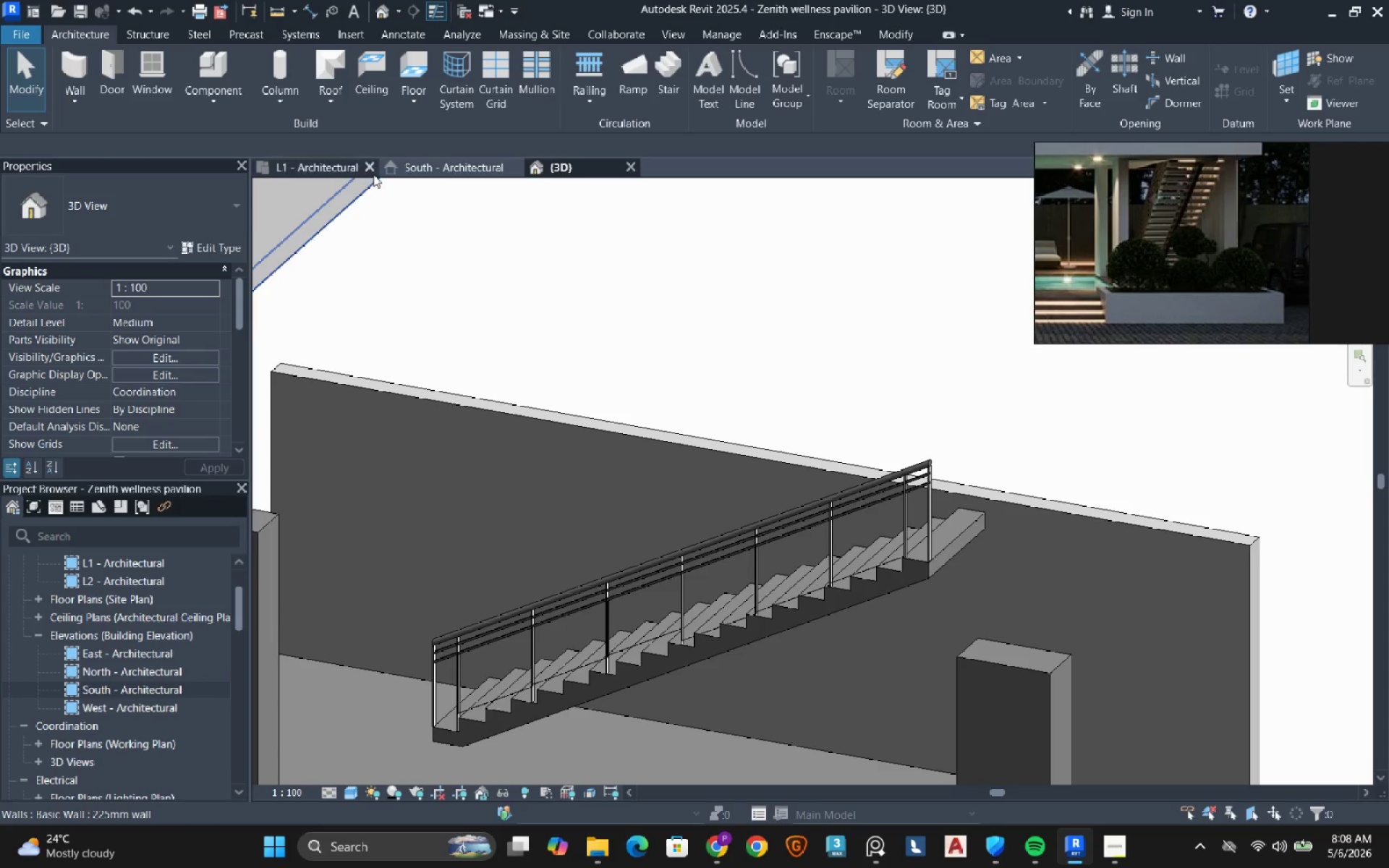 
left_click([346, 174])
 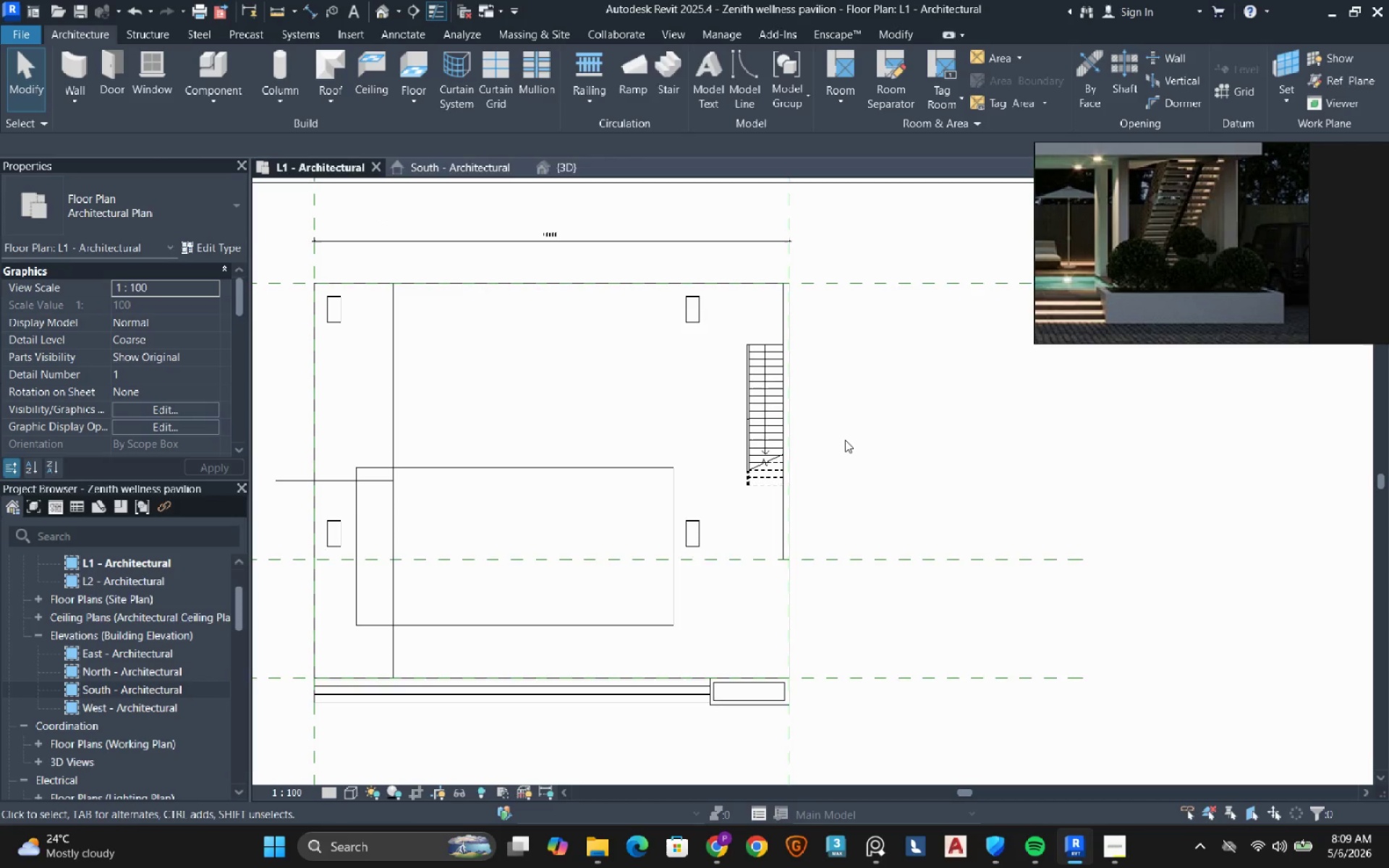 
wait(6.47)
 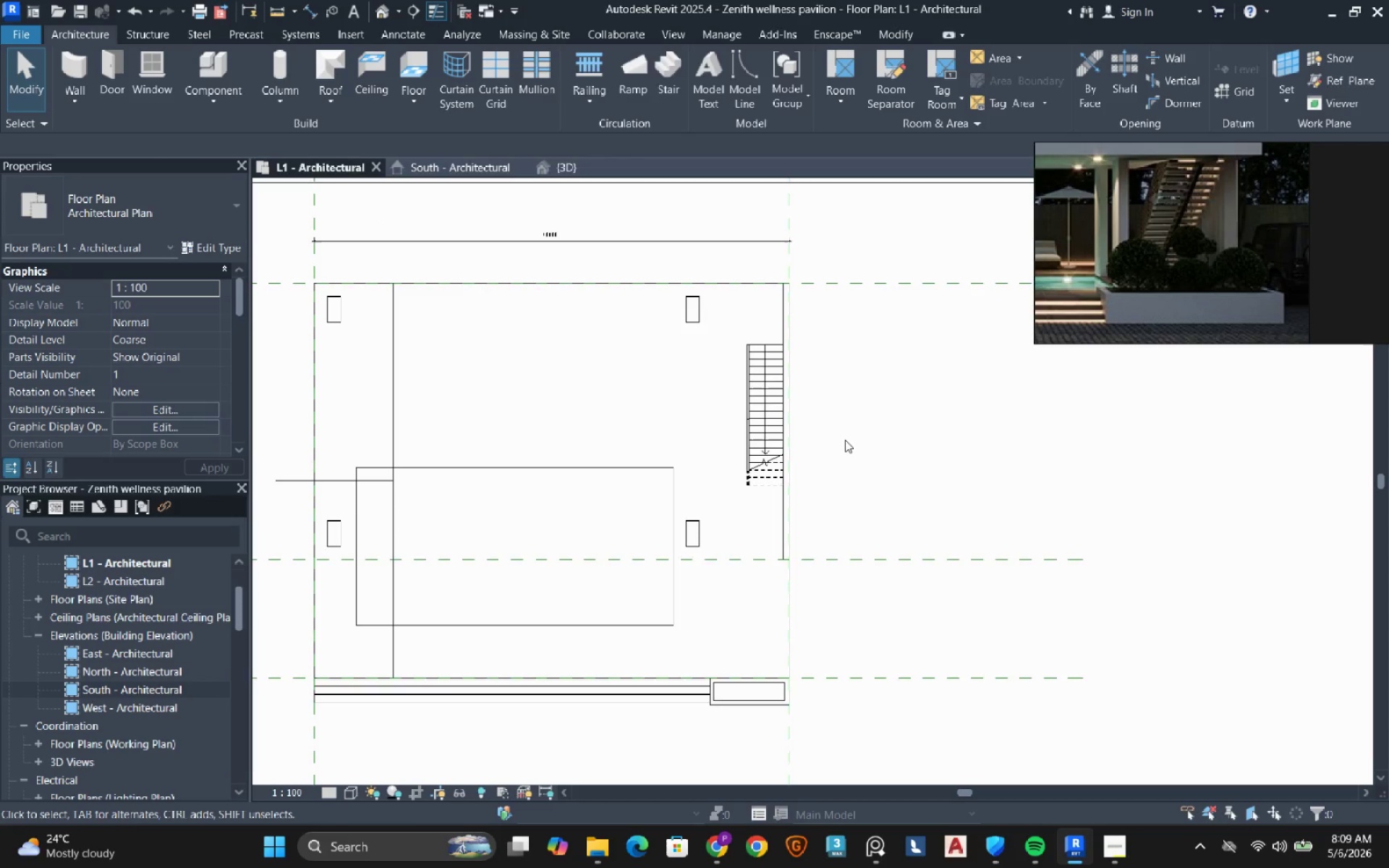 
left_click([184, 95])
 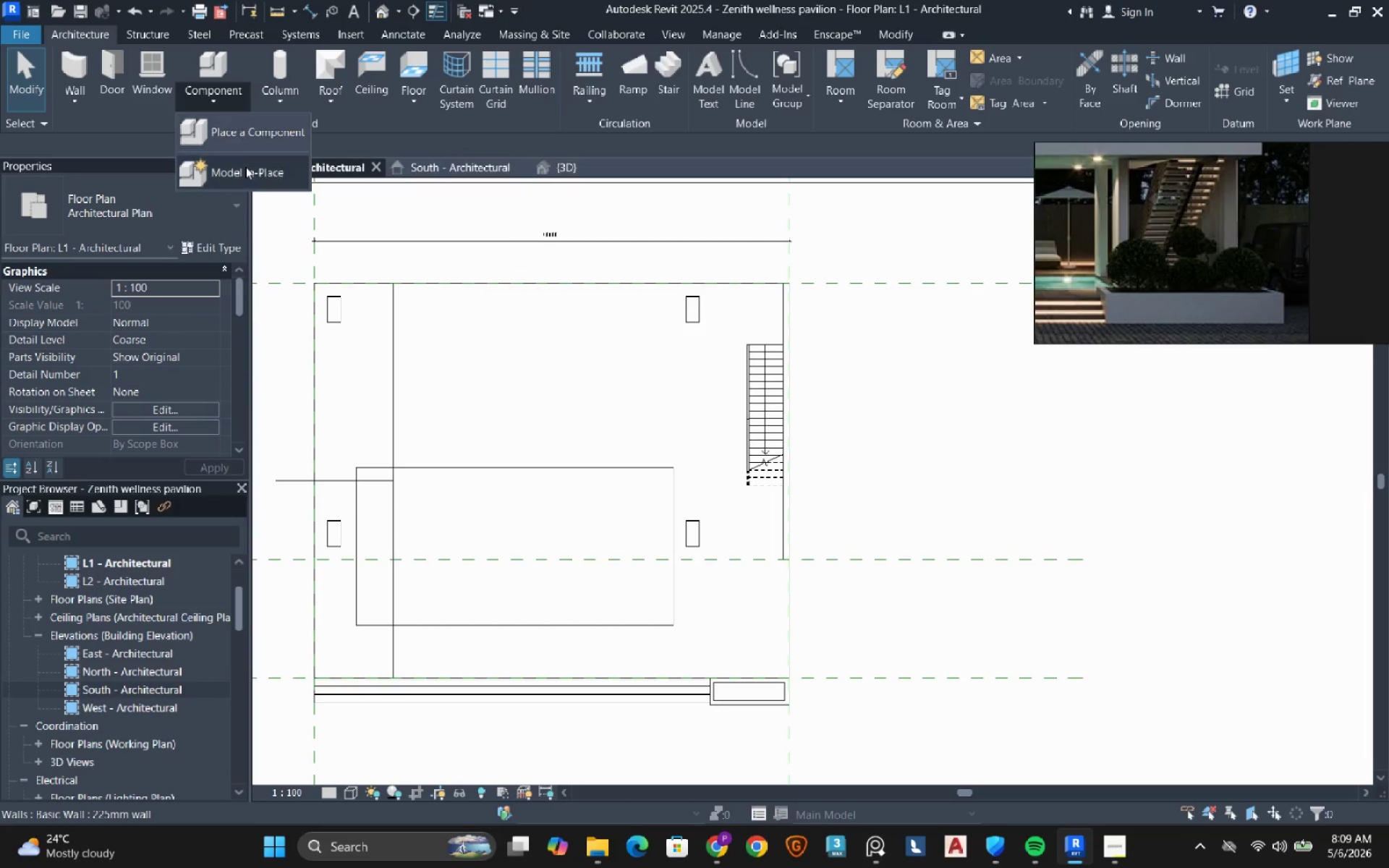 
left_click([245, 169])
 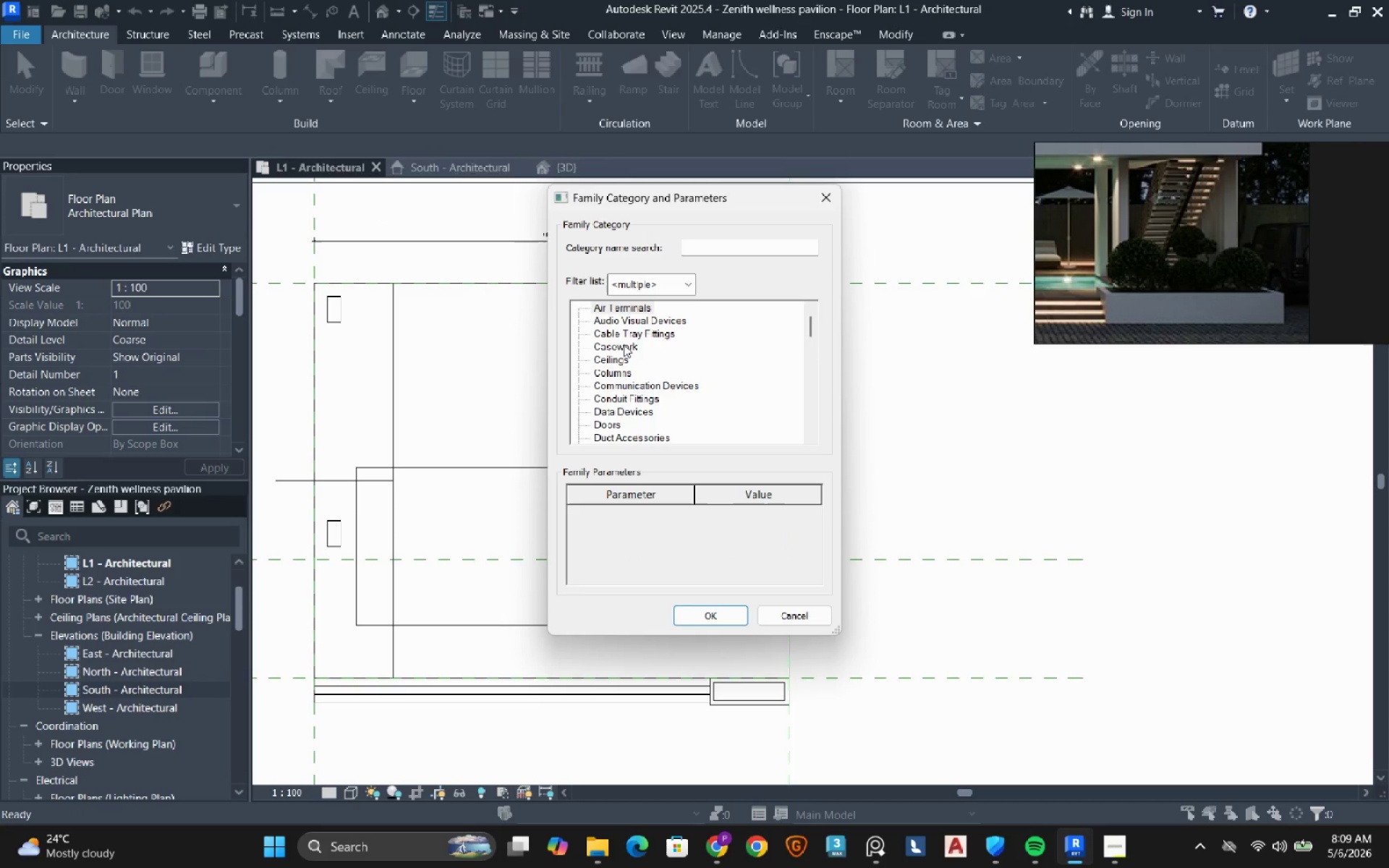 
double_click([624, 344])
 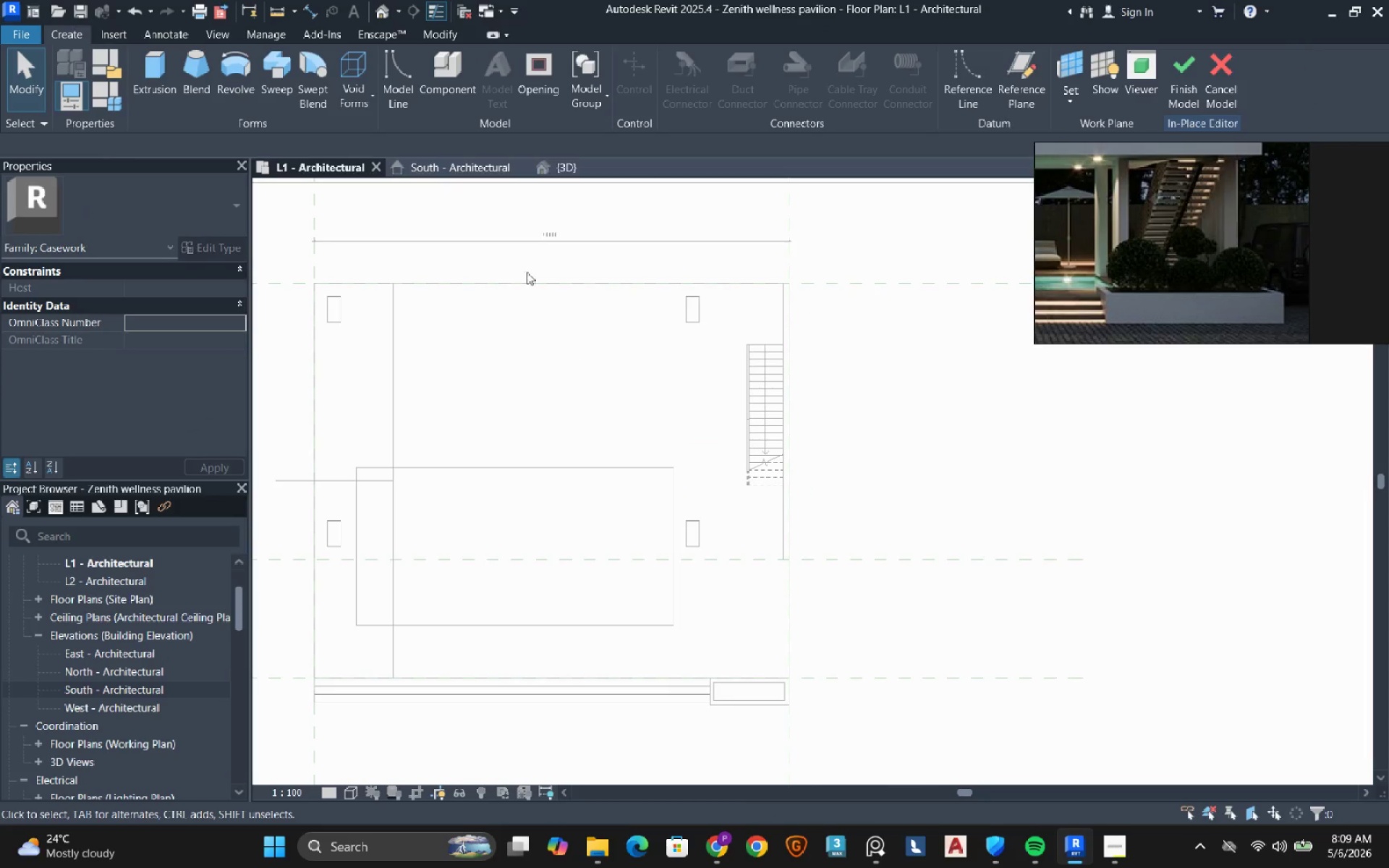 
left_click([387, 38])
 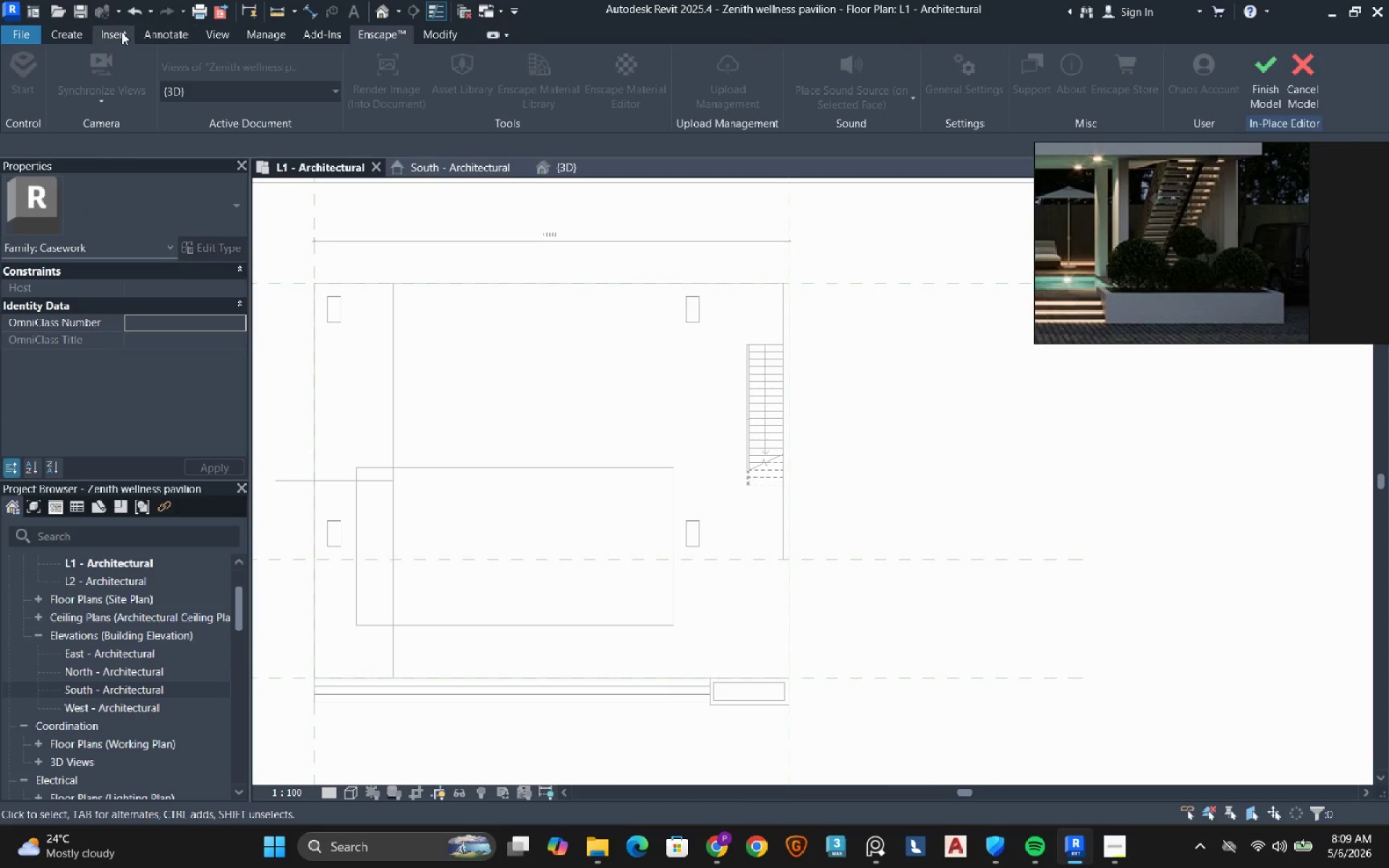 
left_click([69, 35])
 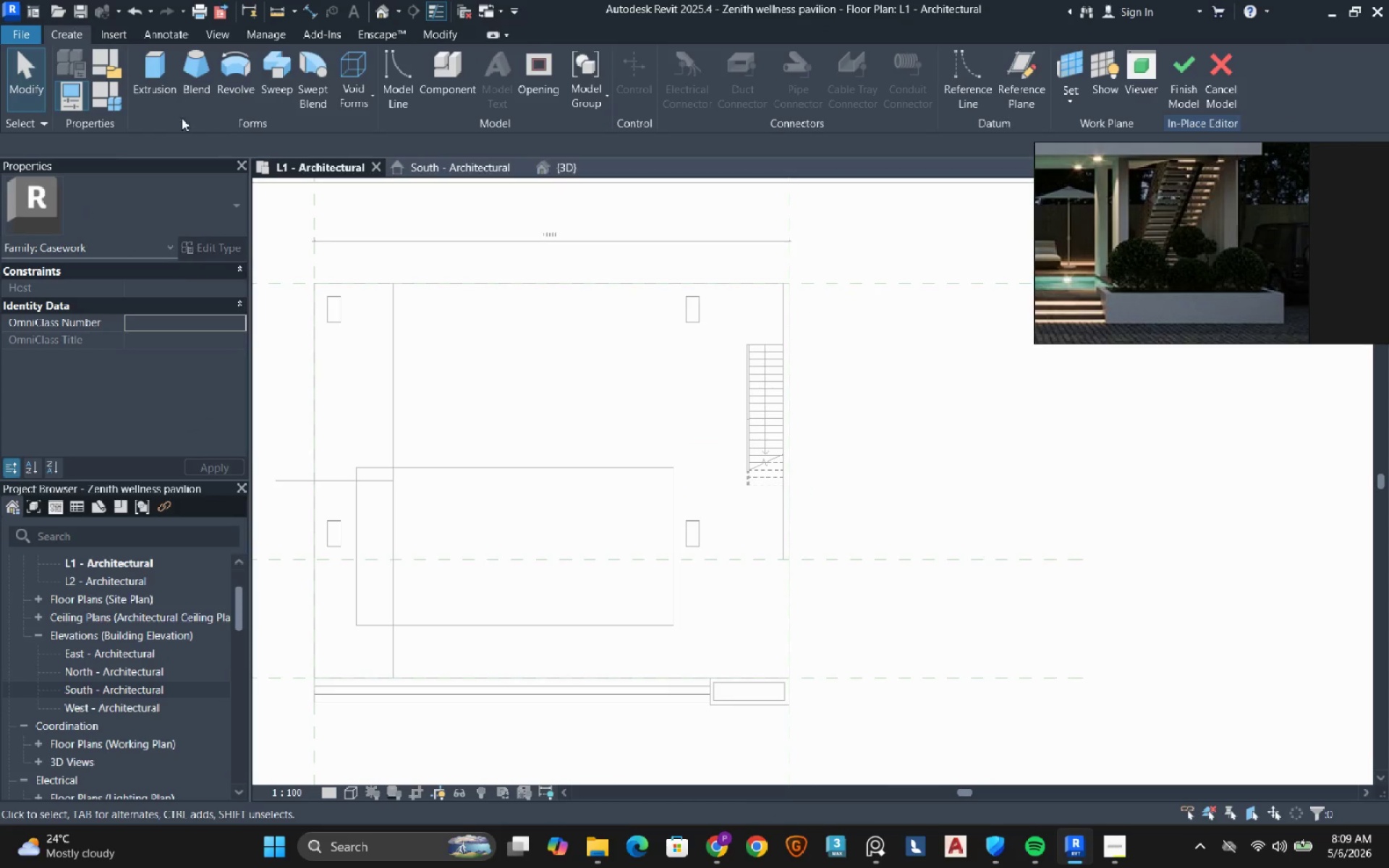 
left_click([153, 87])
 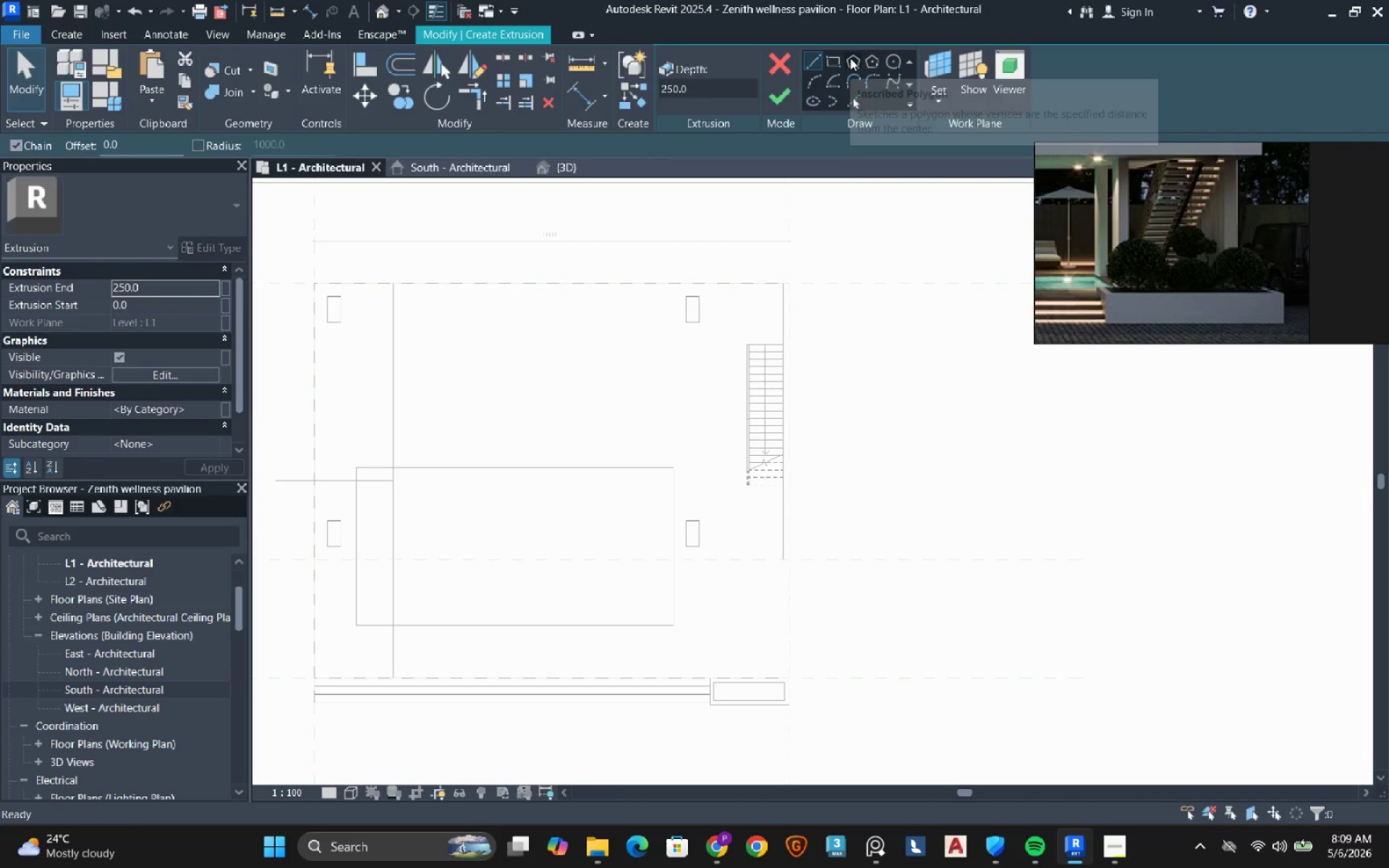 
left_click([841, 59])
 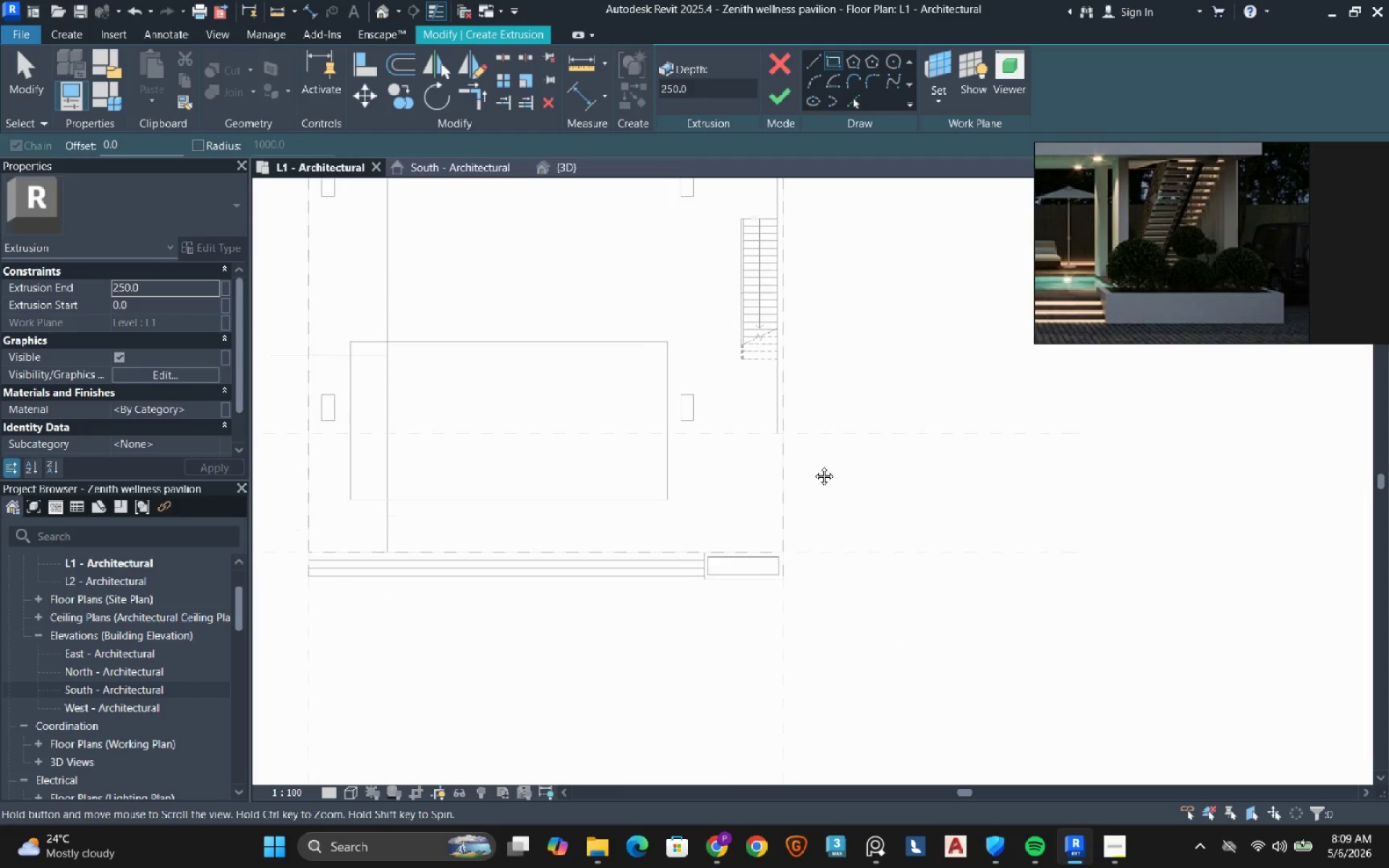 
scroll: coordinate [695, 537], scroll_direction: up, amount: 8.0
 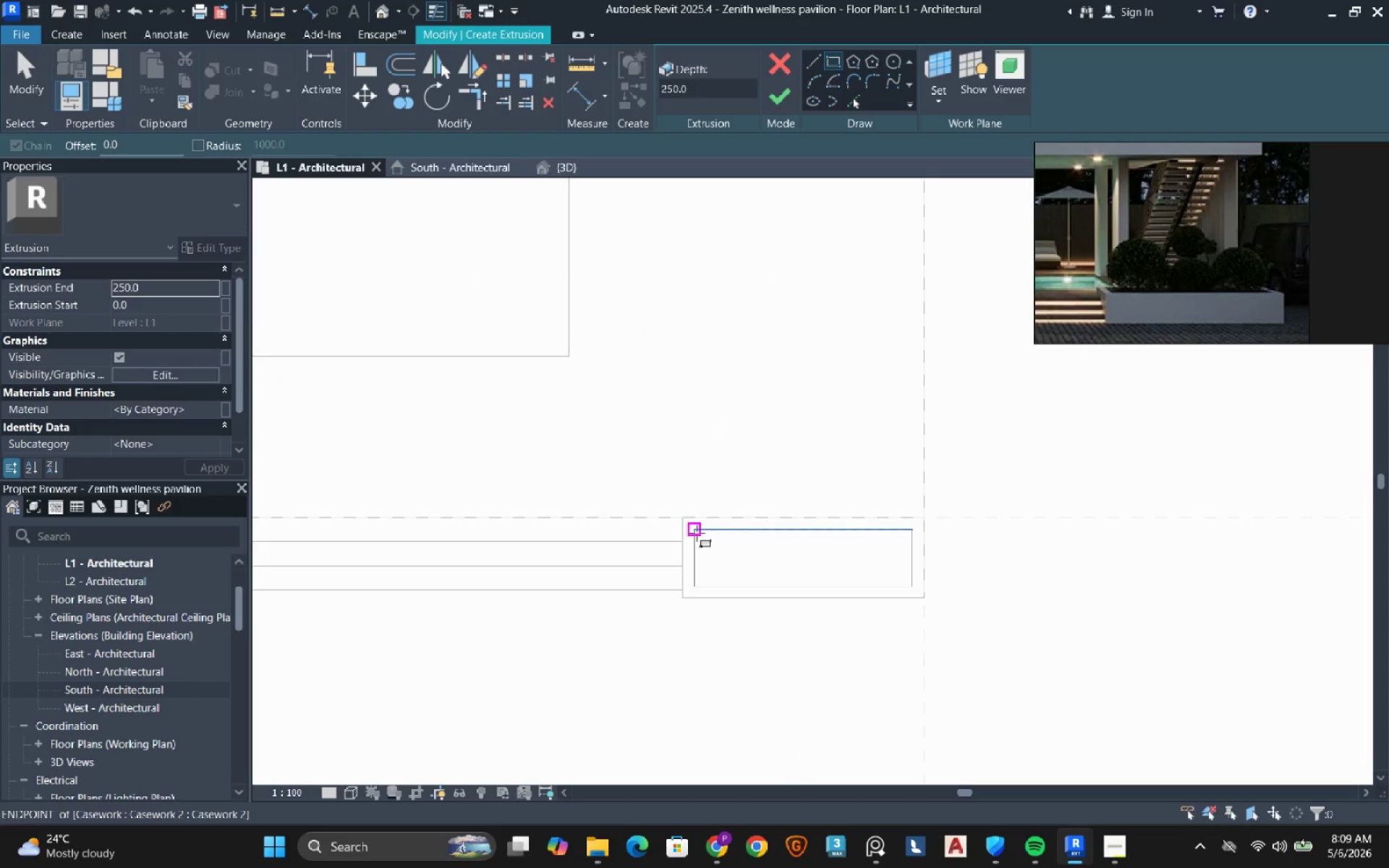 
left_click([697, 533])
 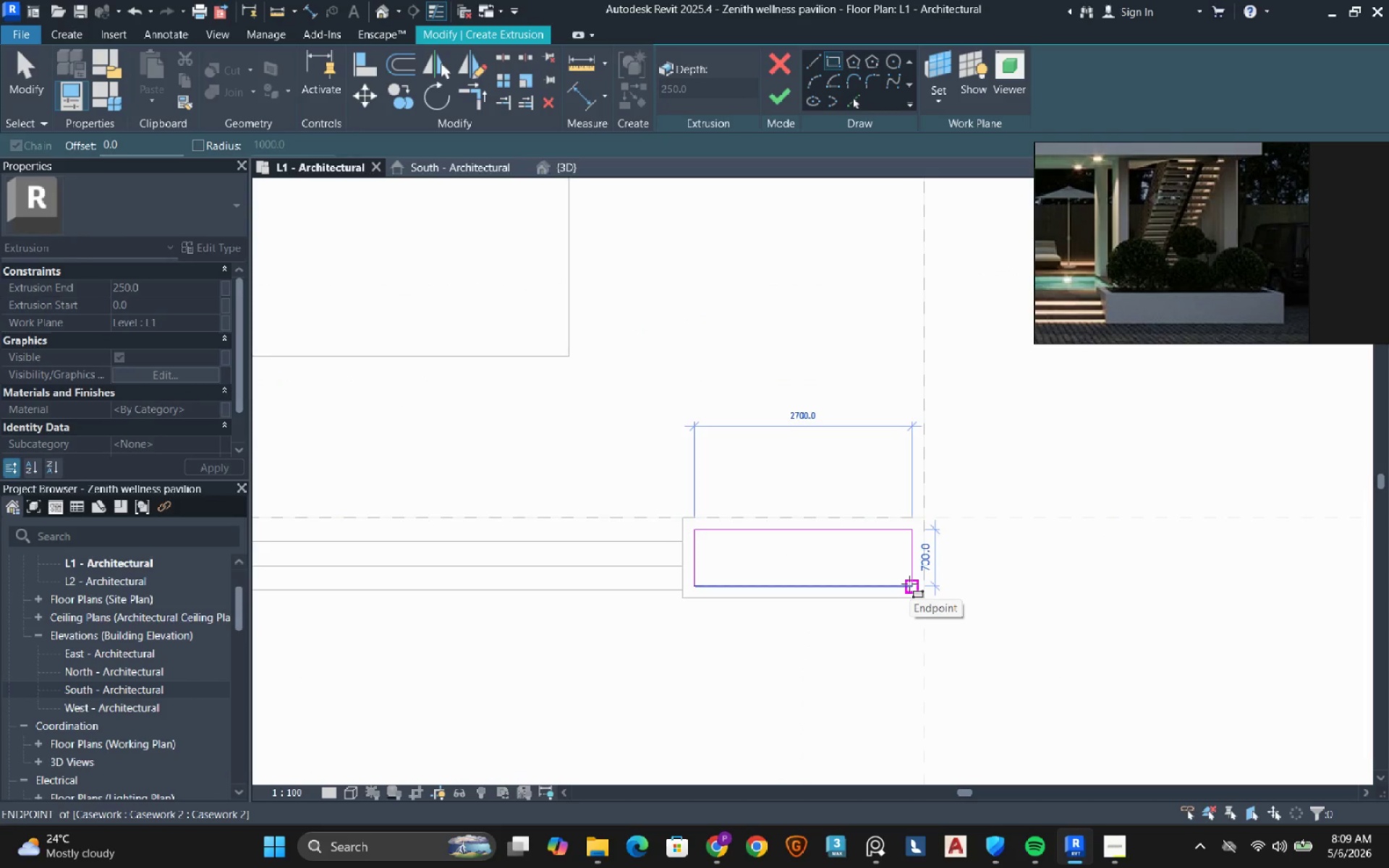 
left_click([909, 584])
 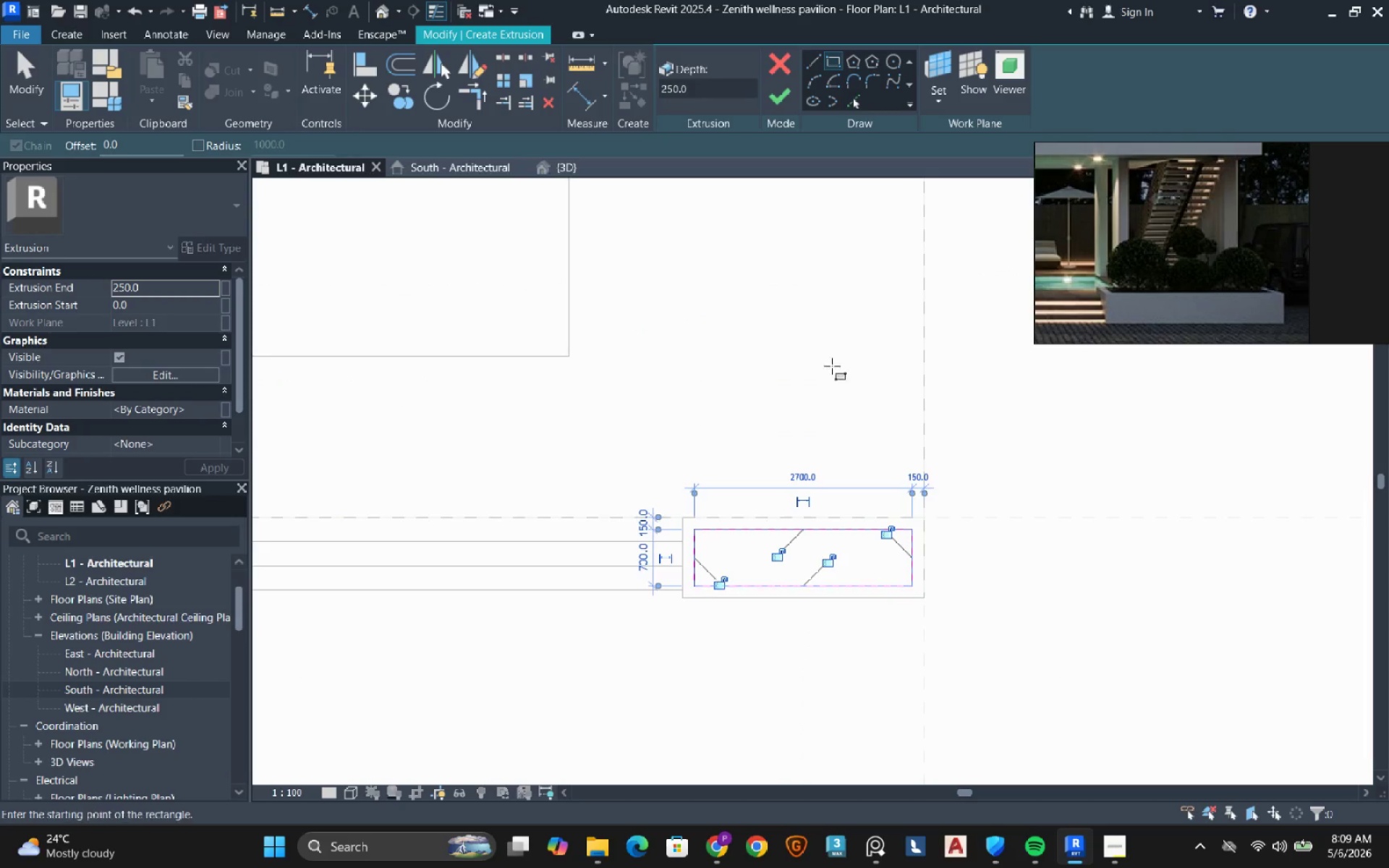 
mouse_move([770, 115])
 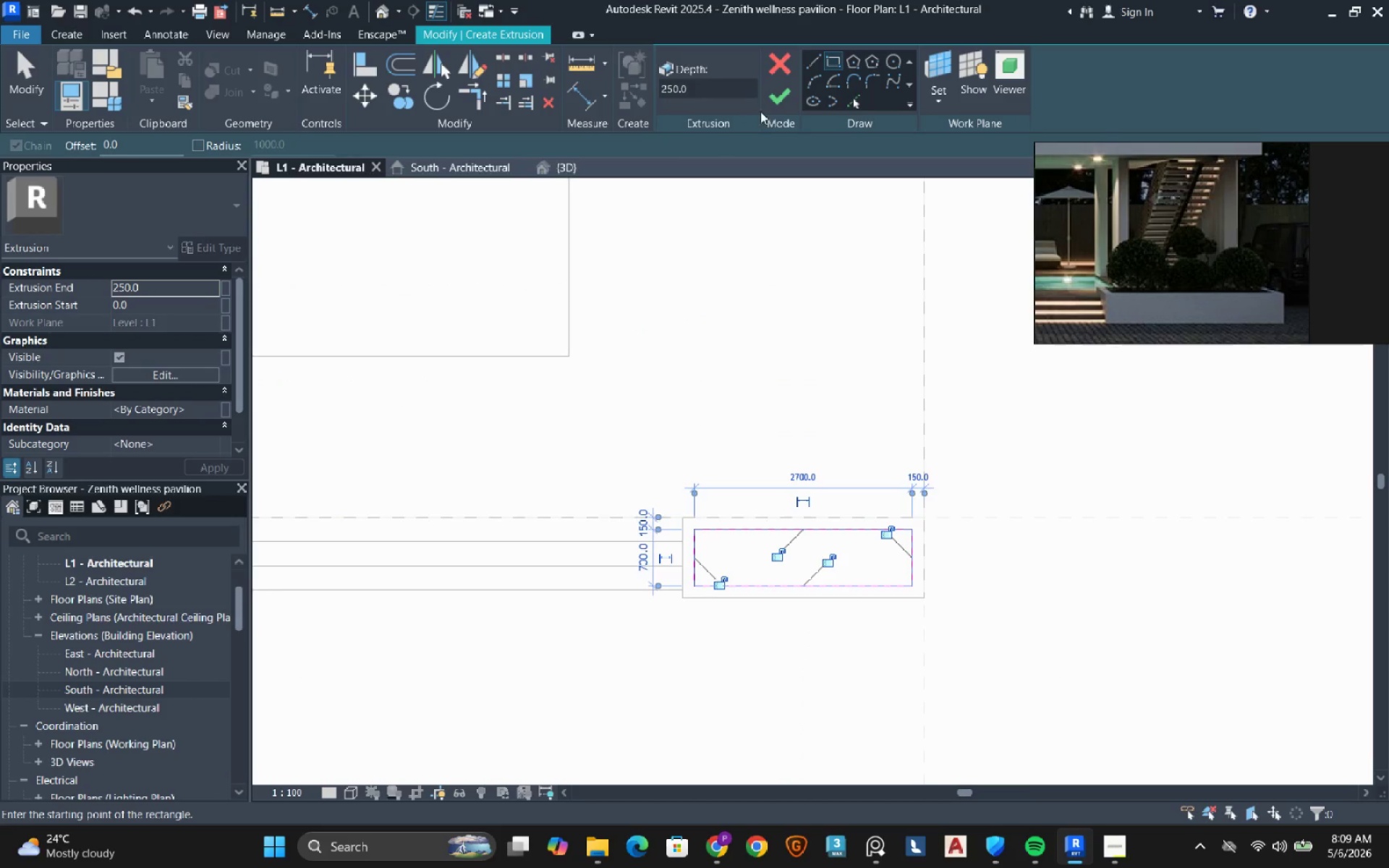 
left_click([767, 106])
 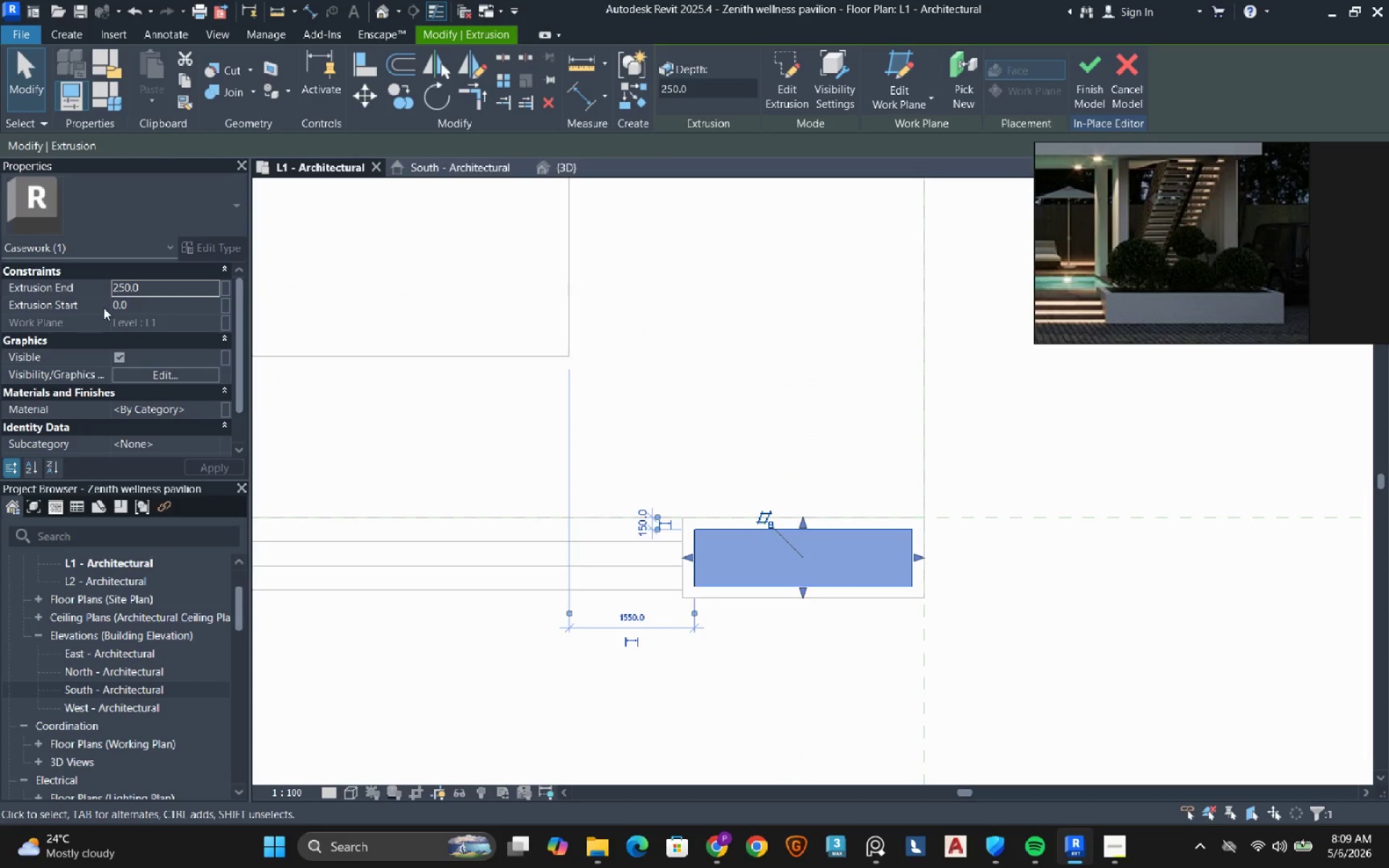 
left_click([169, 286])
 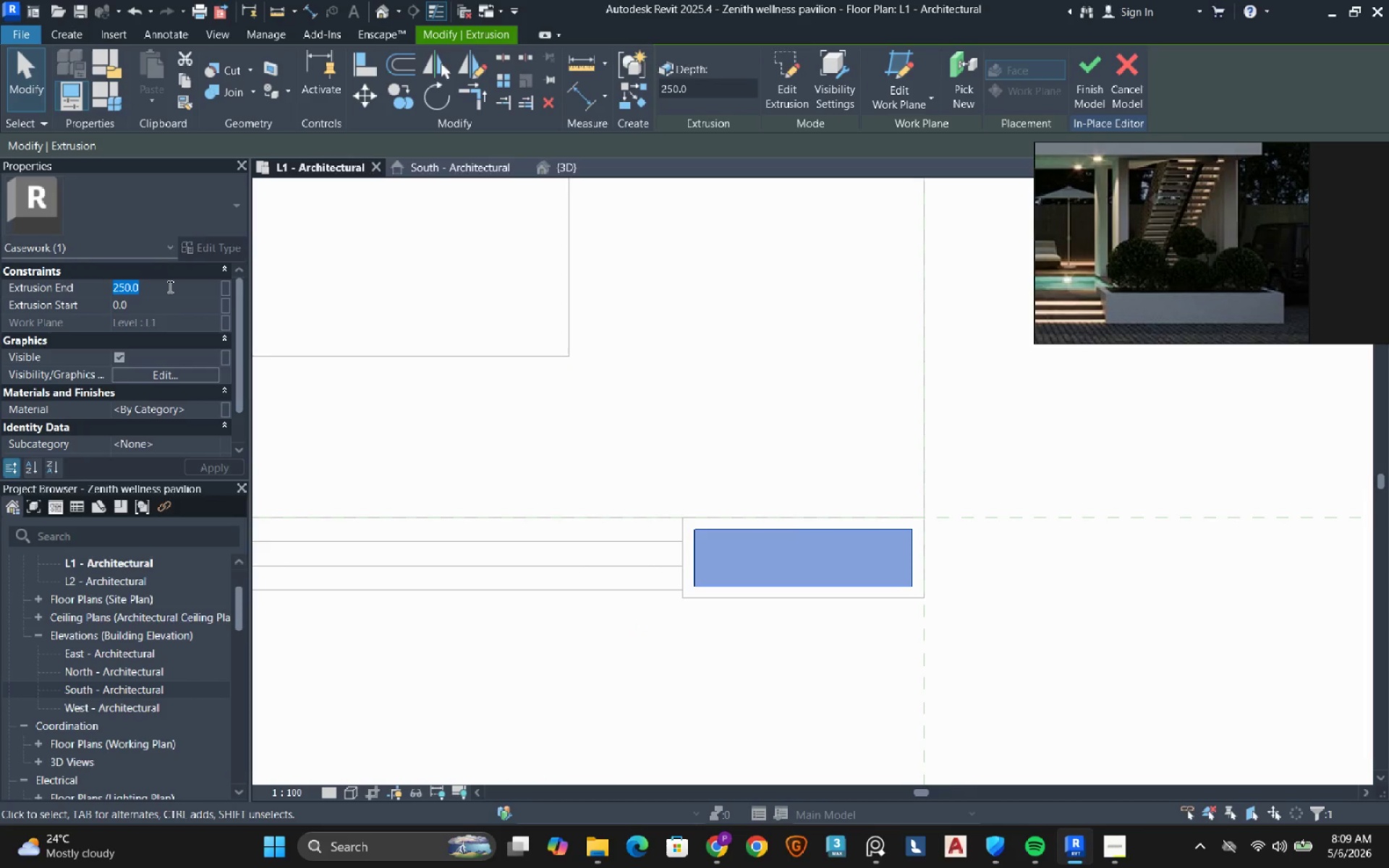 
key(Numpad5)
 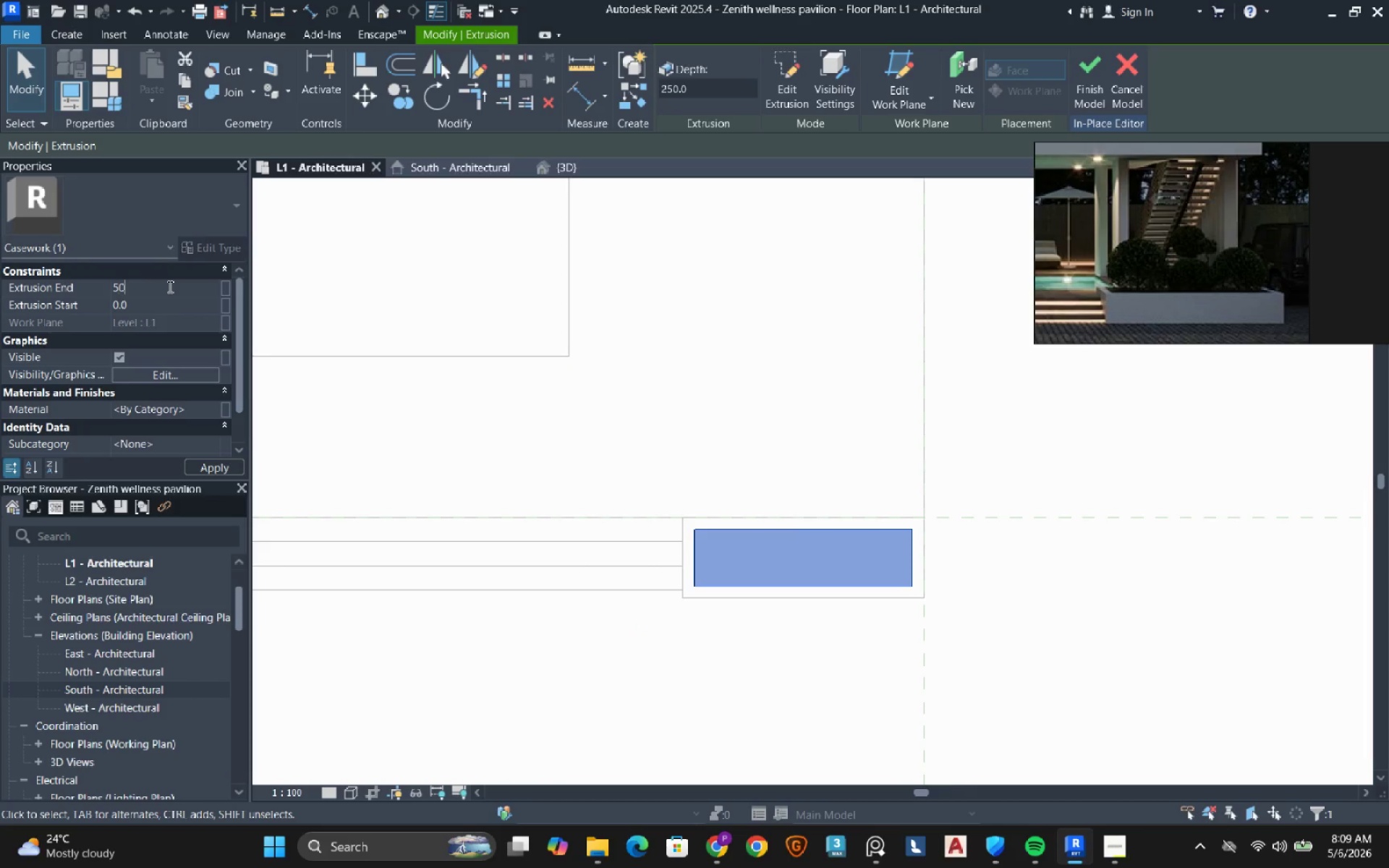 
key(Numpad0)
 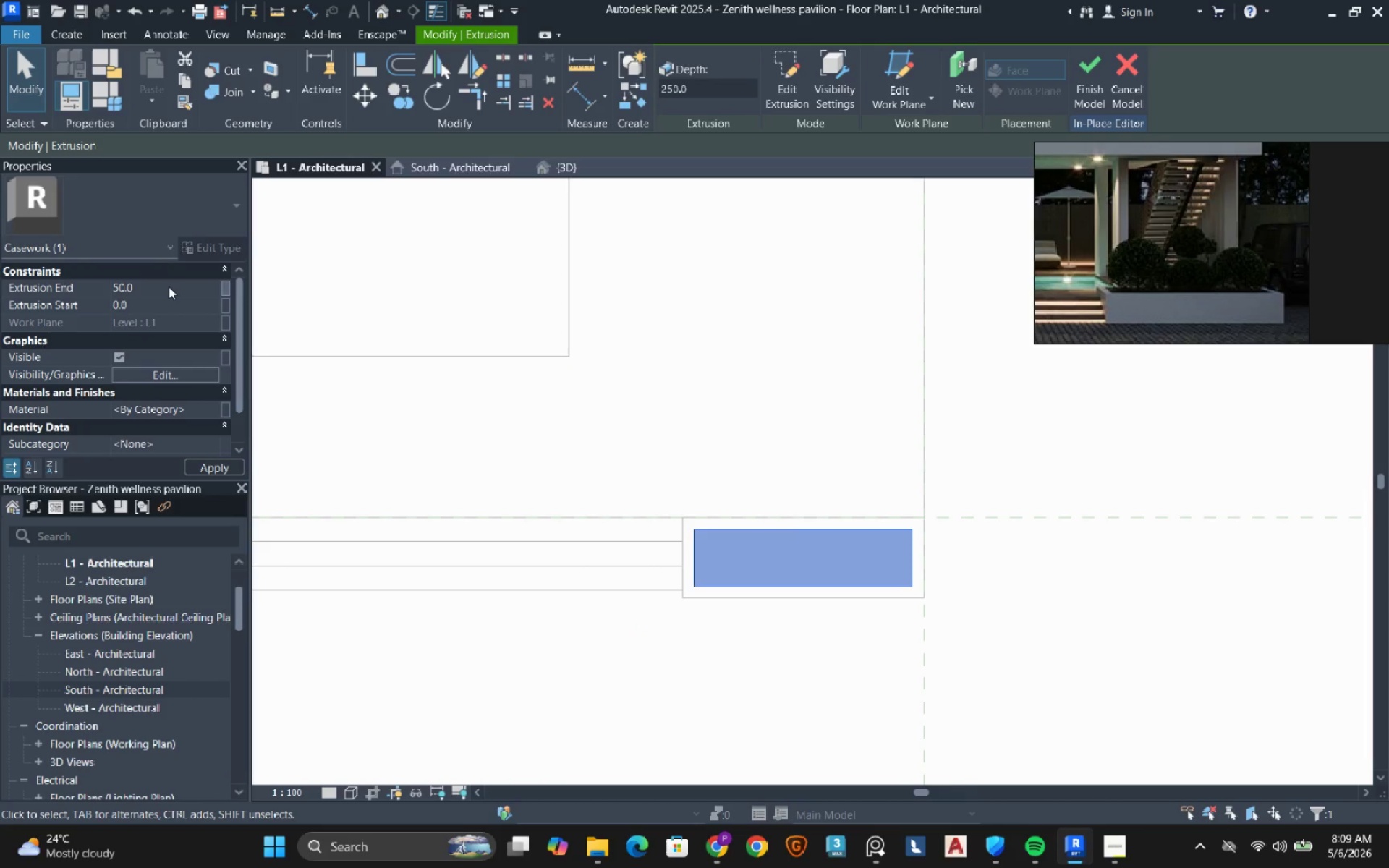 
key(NumpadEnter)
 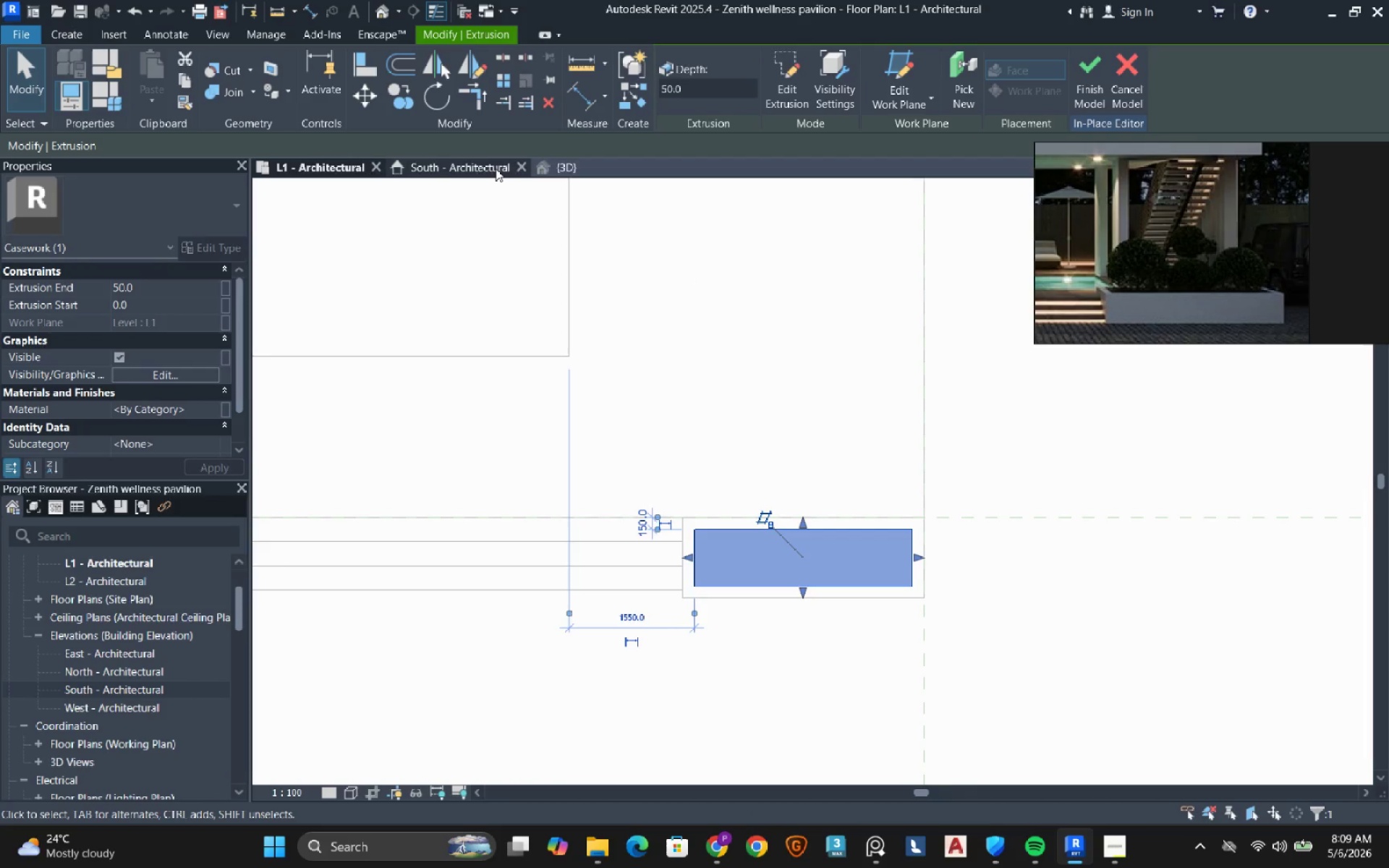 
left_click([496, 169])
 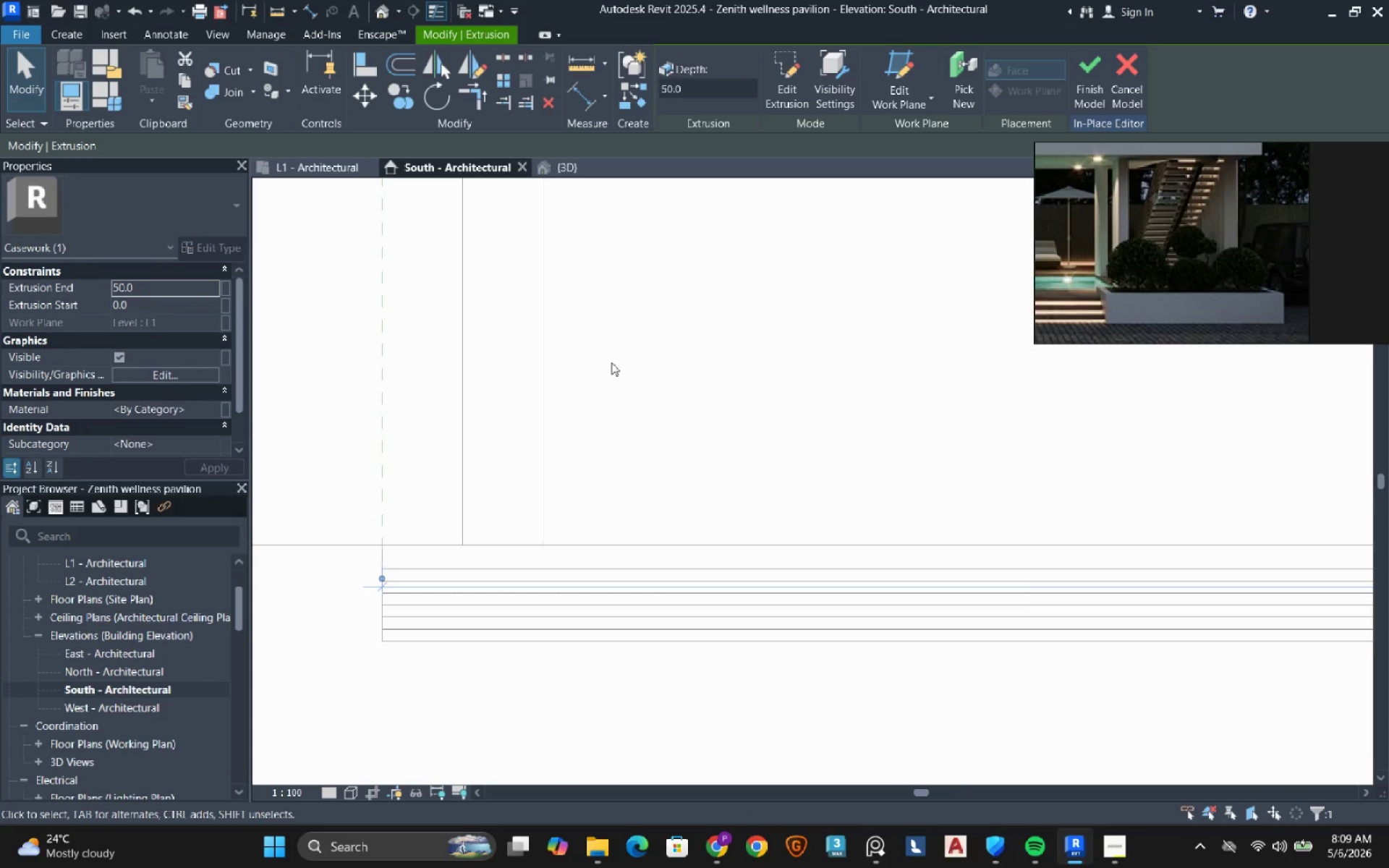 
scroll: coordinate [611, 364], scroll_direction: down, amount: 7.0
 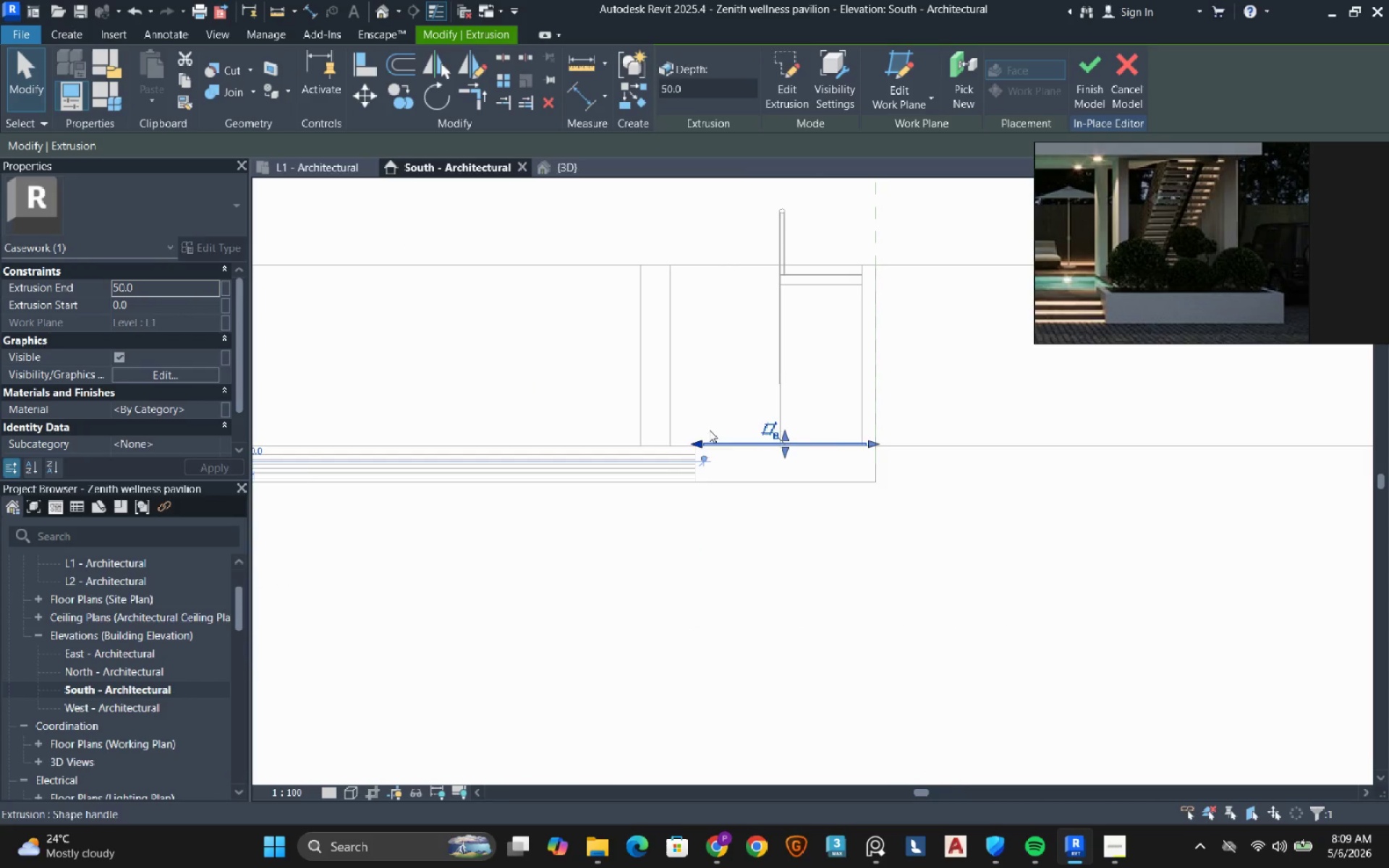 
scroll: coordinate [611, 437], scroll_direction: up, amount: 11.0
 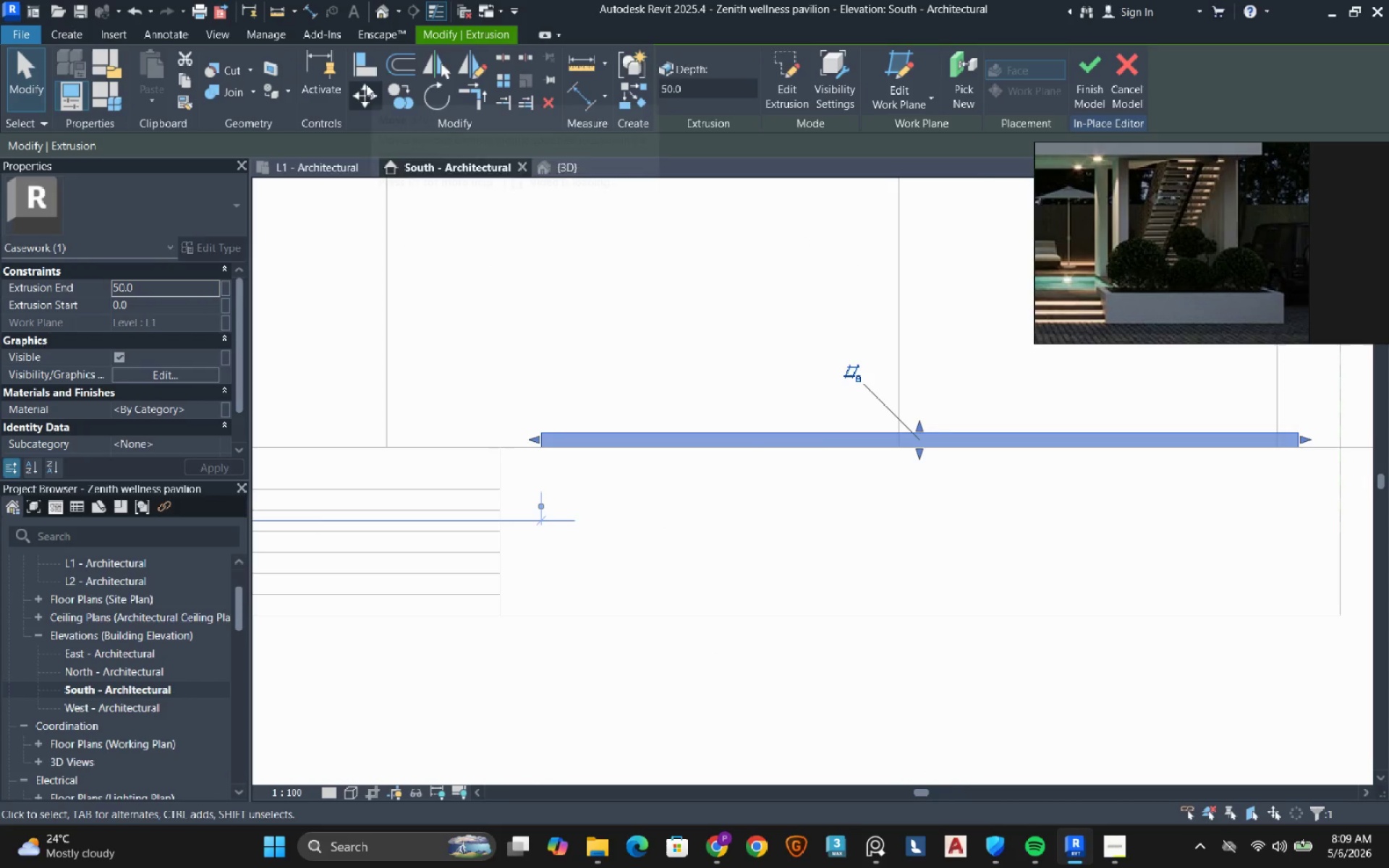 
left_click([362, 99])
 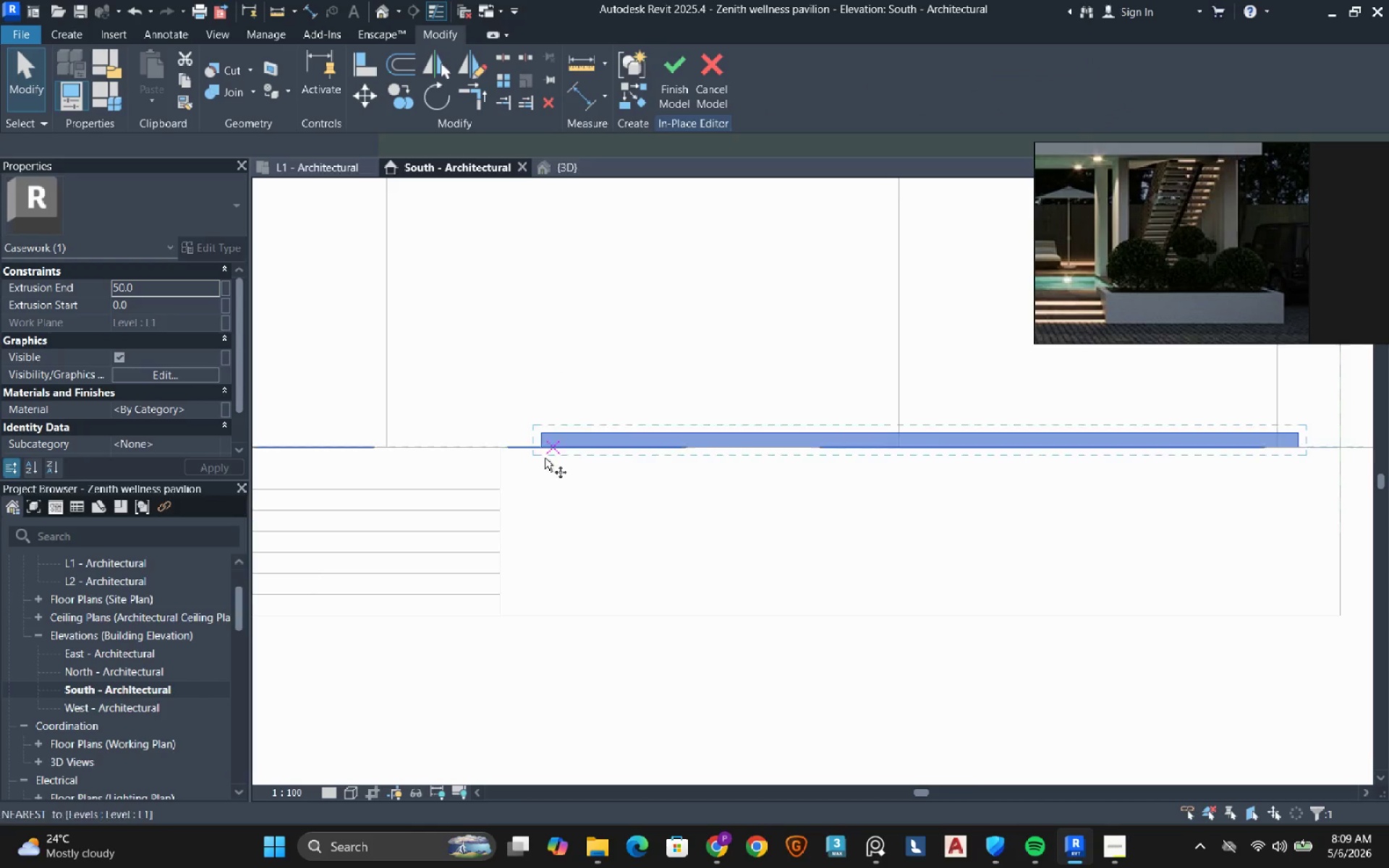 
scroll: coordinate [545, 458], scroll_direction: up, amount: 3.0
 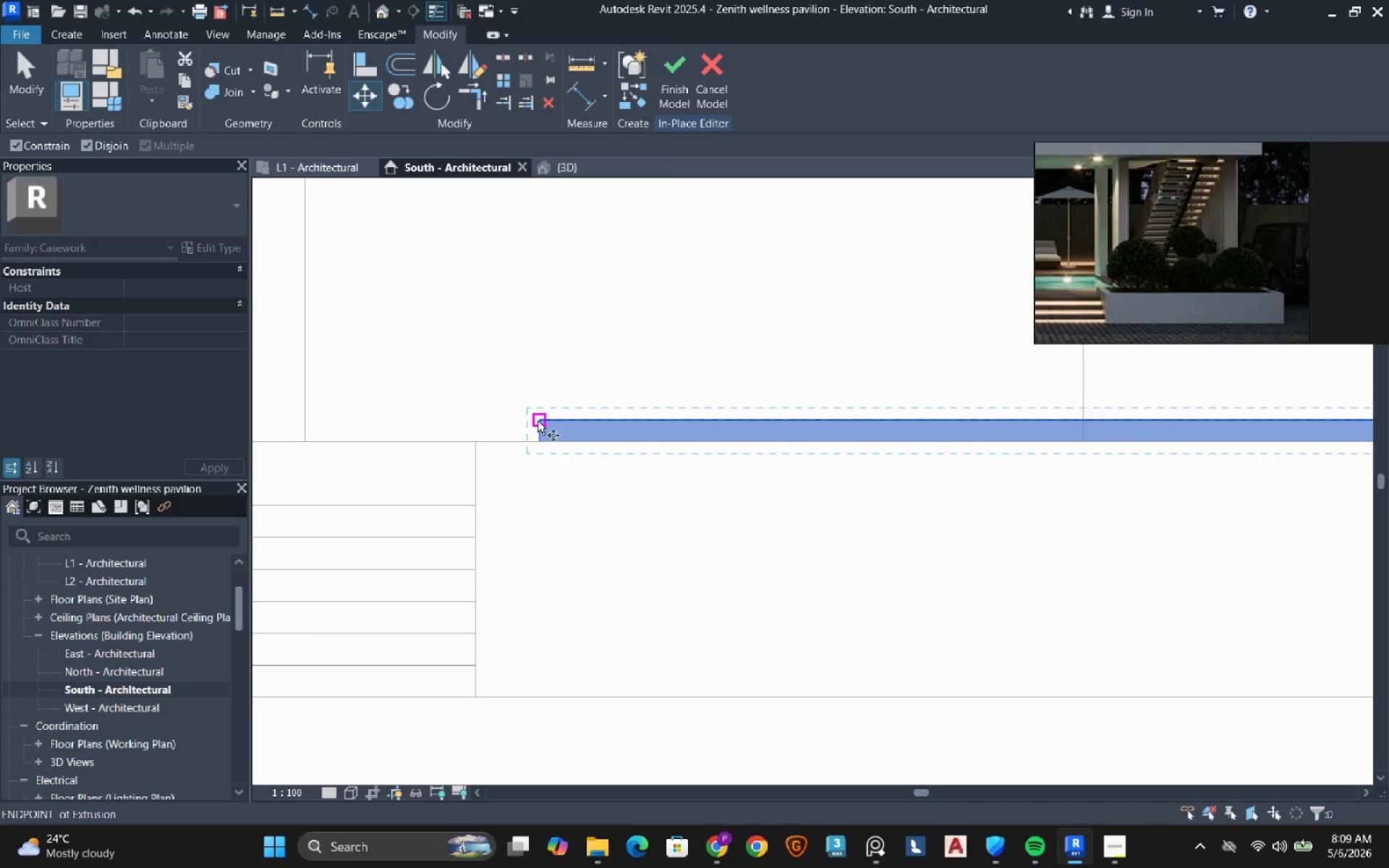 
left_click([538, 421])
 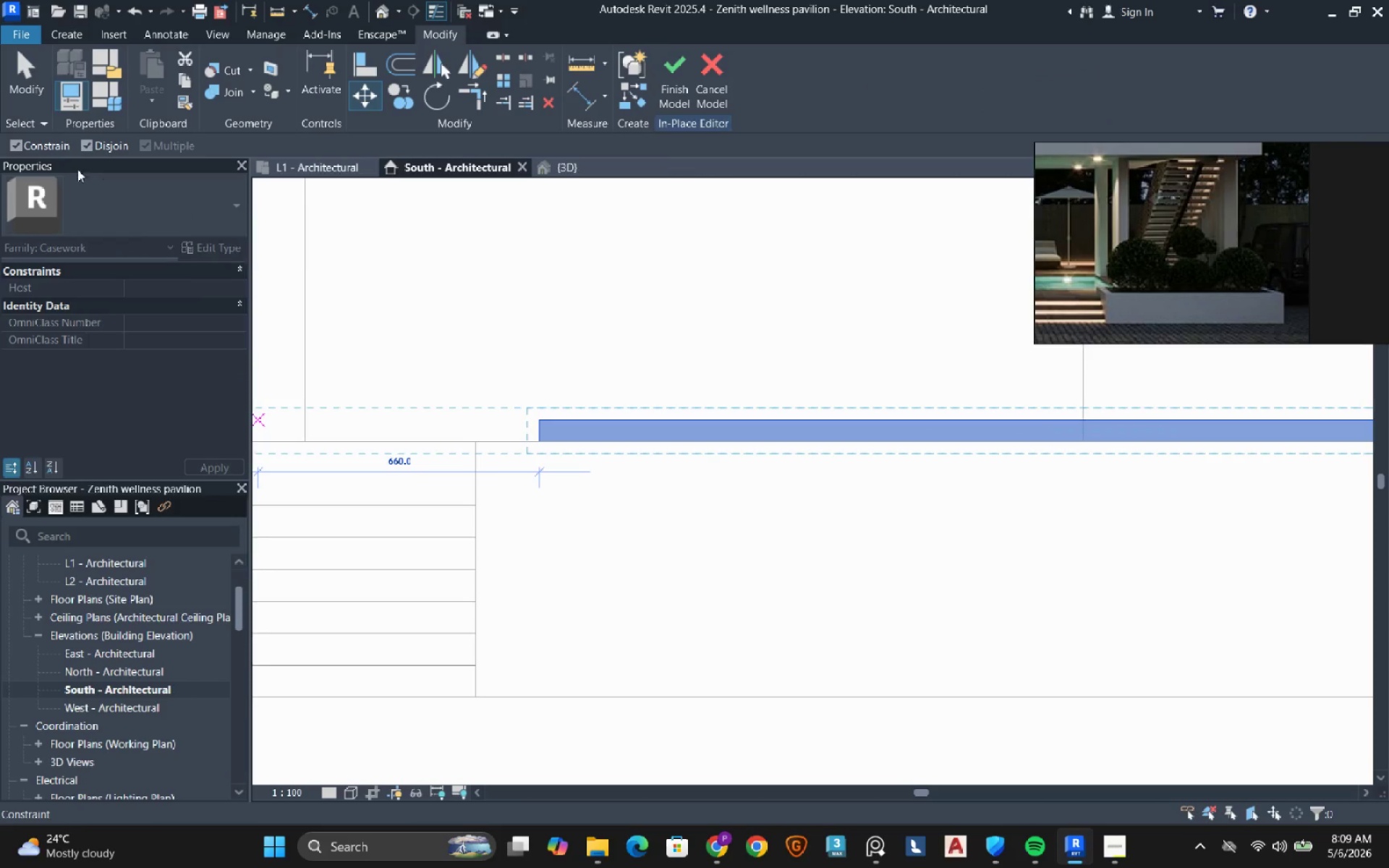 
left_click([41, 150])
 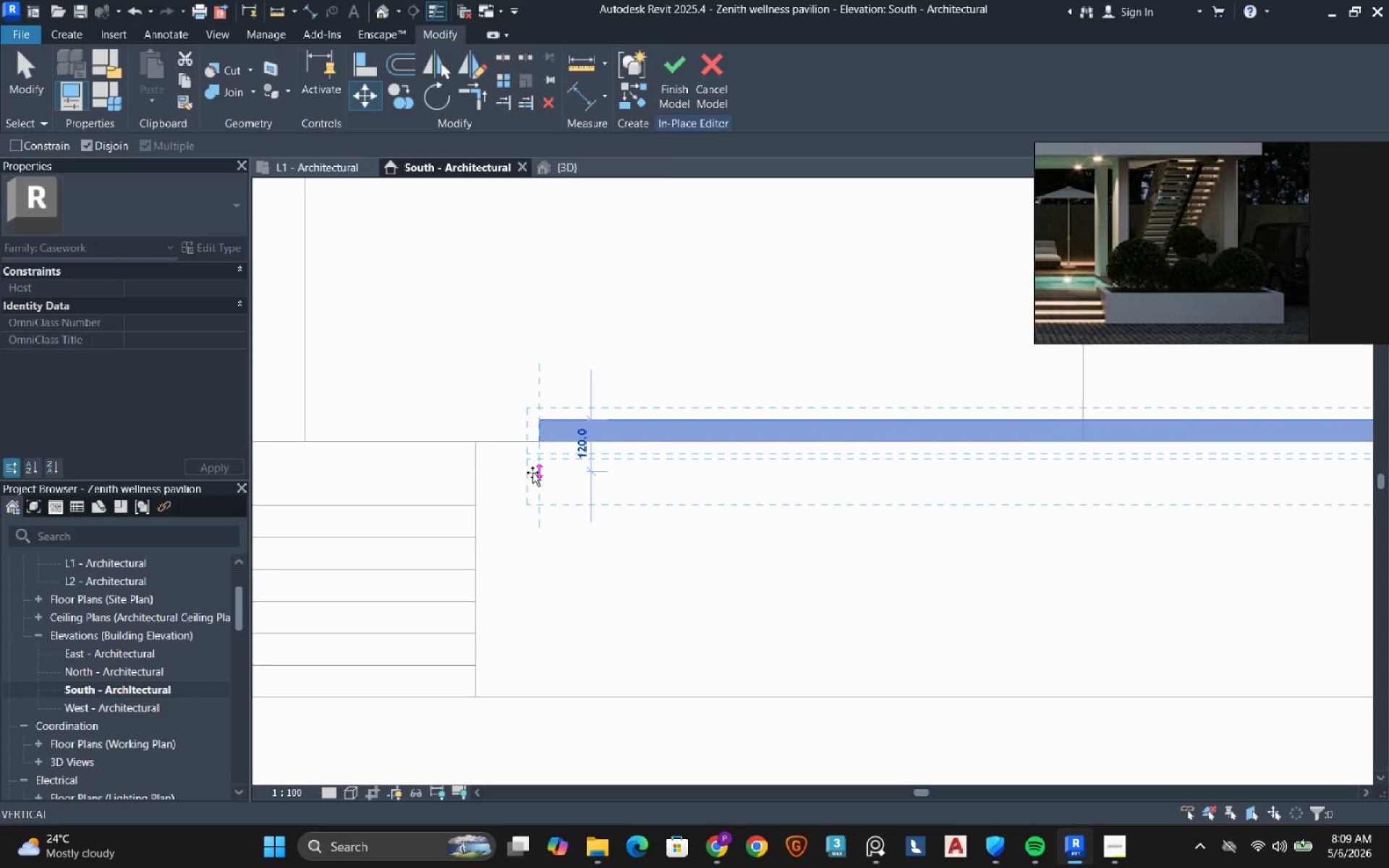 
left_click([532, 473])
 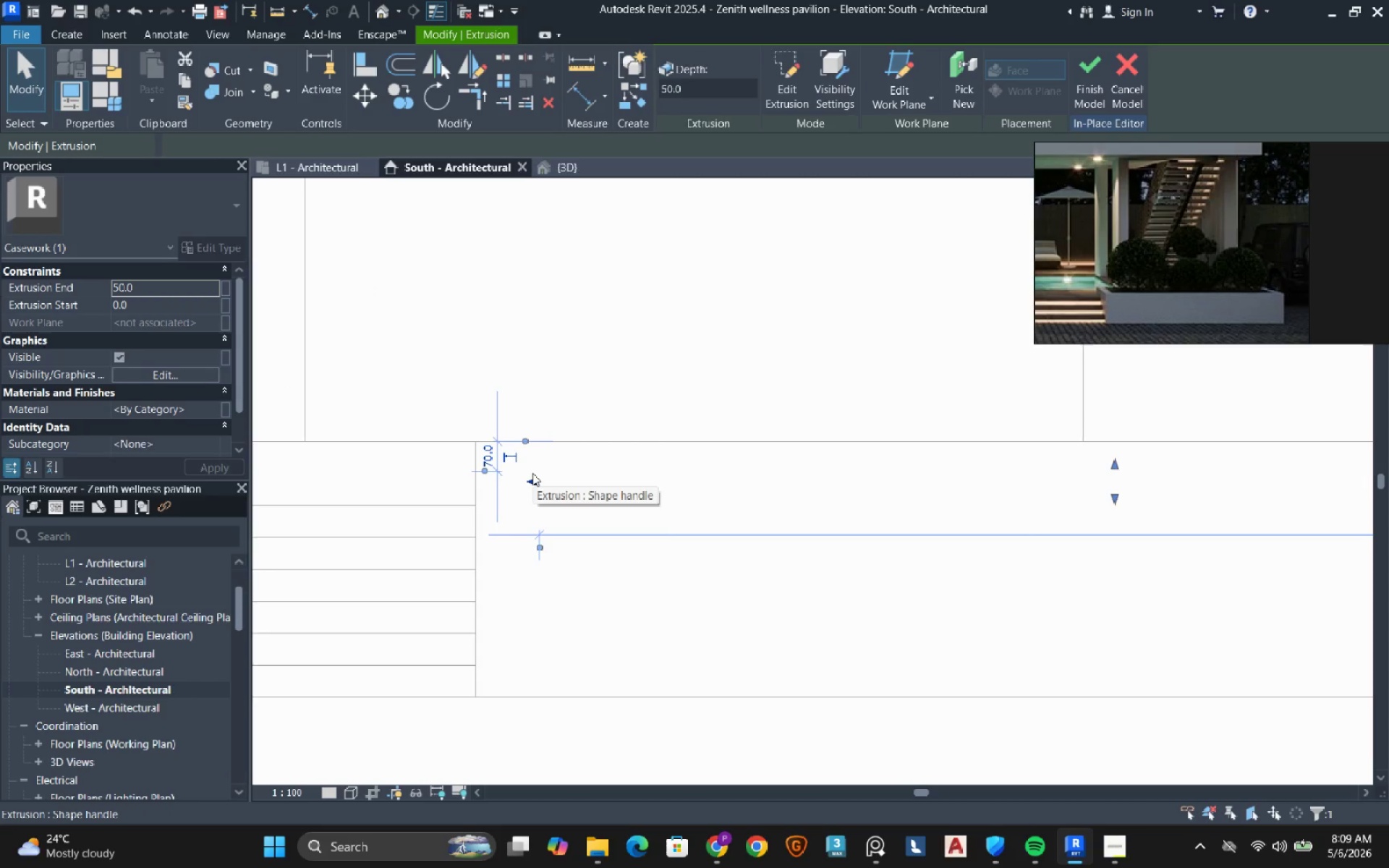 
scroll: coordinate [532, 473], scroll_direction: down, amount: 16.0
 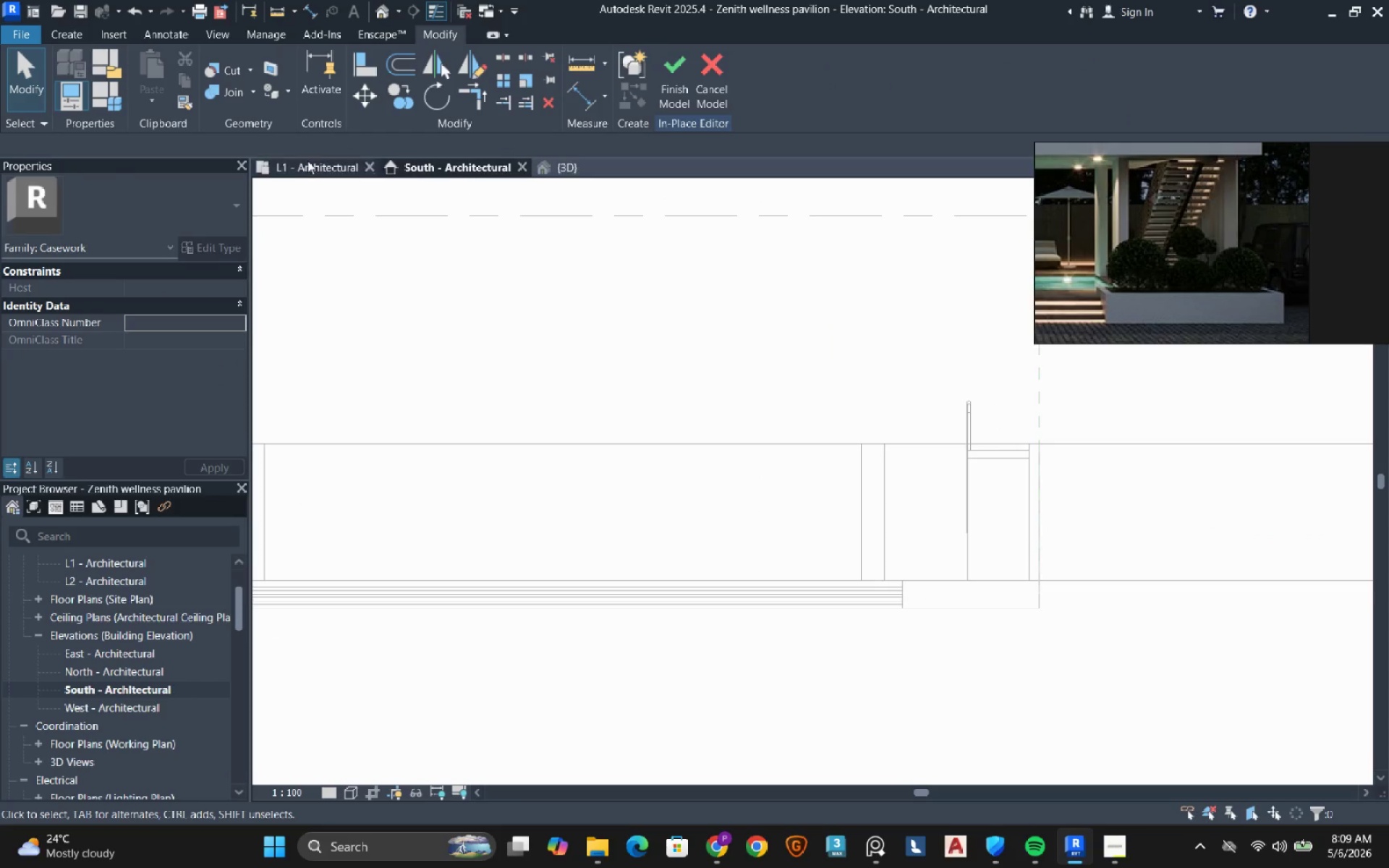 
left_click([303, 165])
 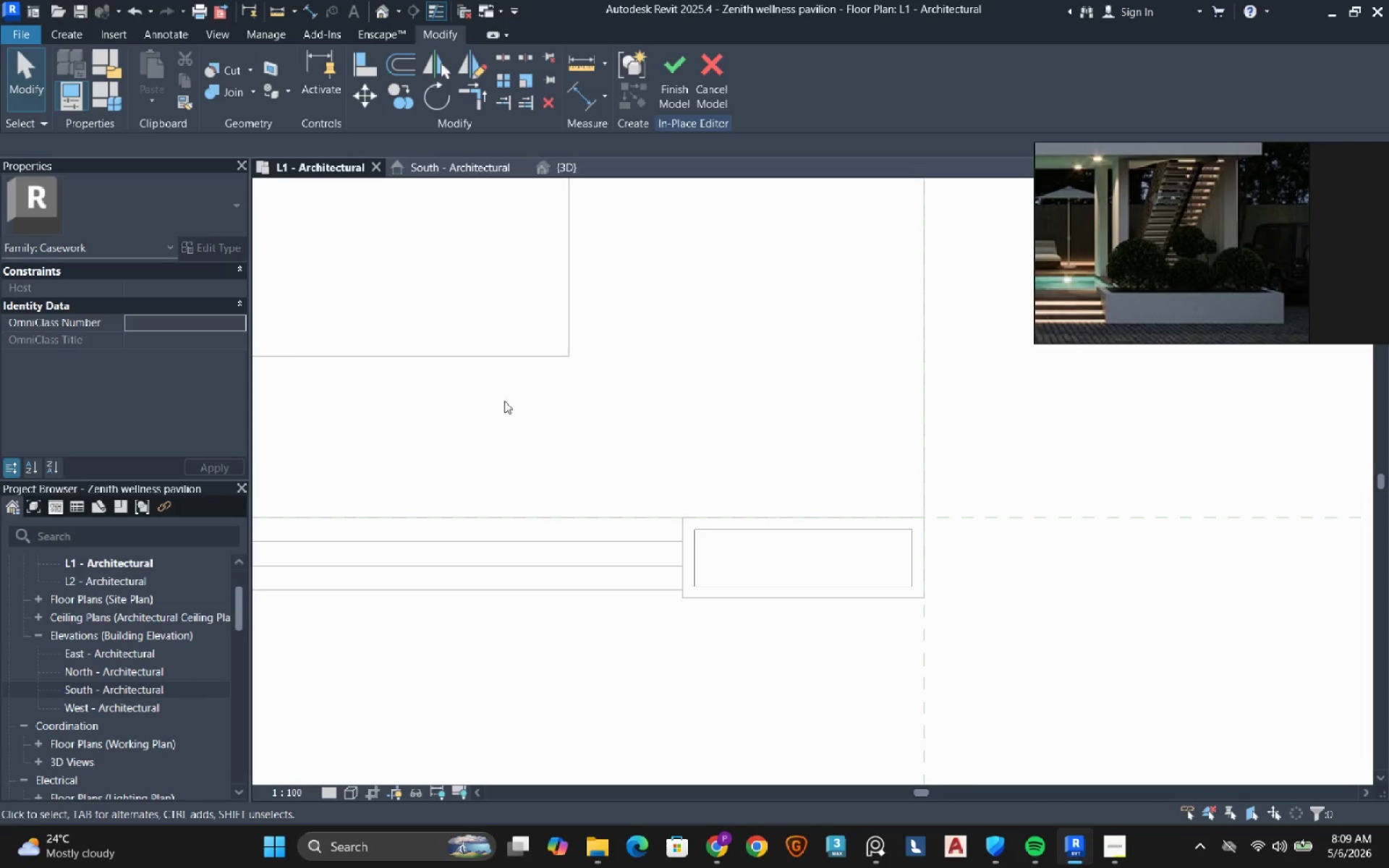 
scroll: coordinate [550, 415], scroll_direction: down, amount: 10.0
 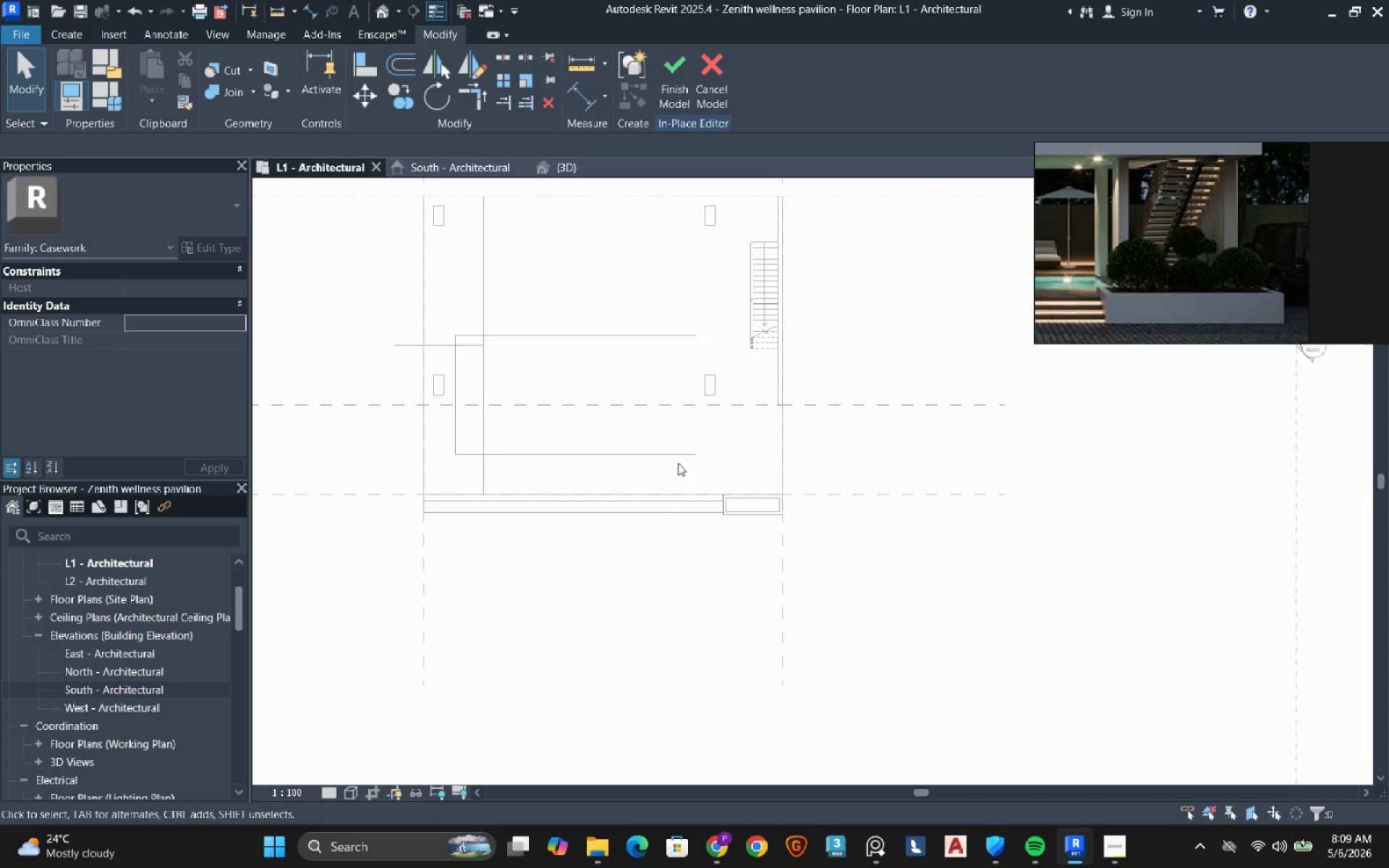 
wait(8.03)
 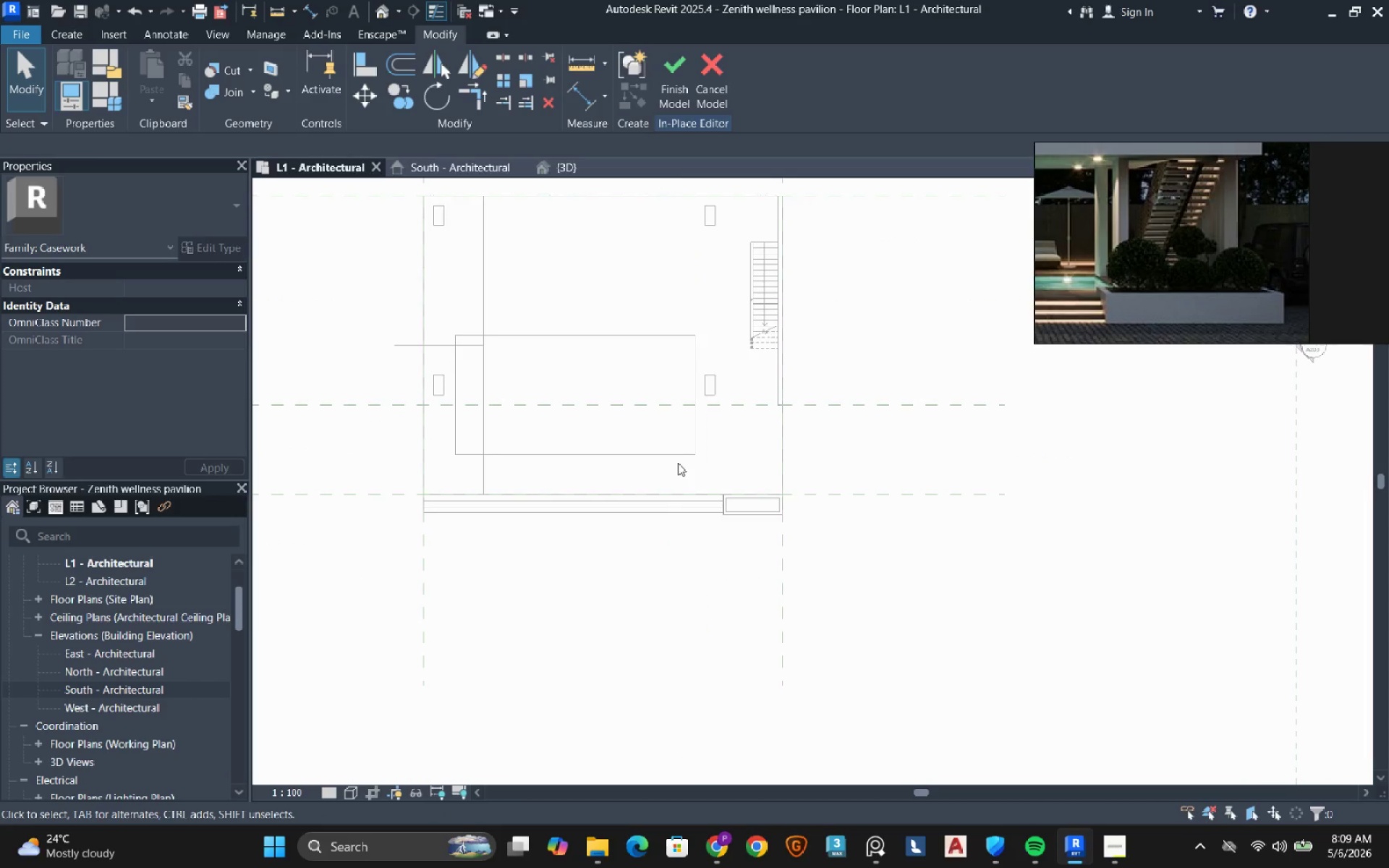 
left_click([1109, 846])